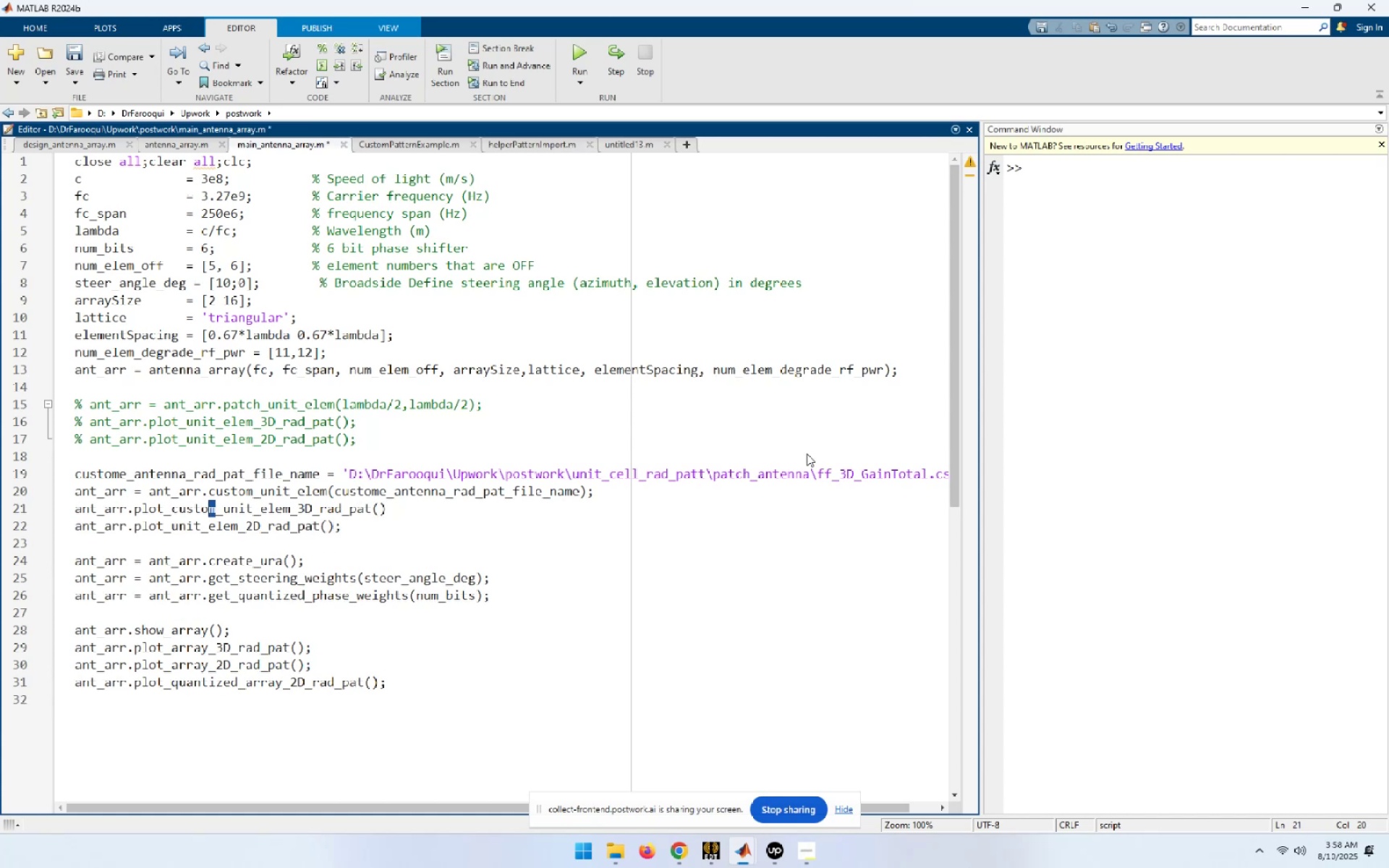 
key(Shift+ArrowLeft)
 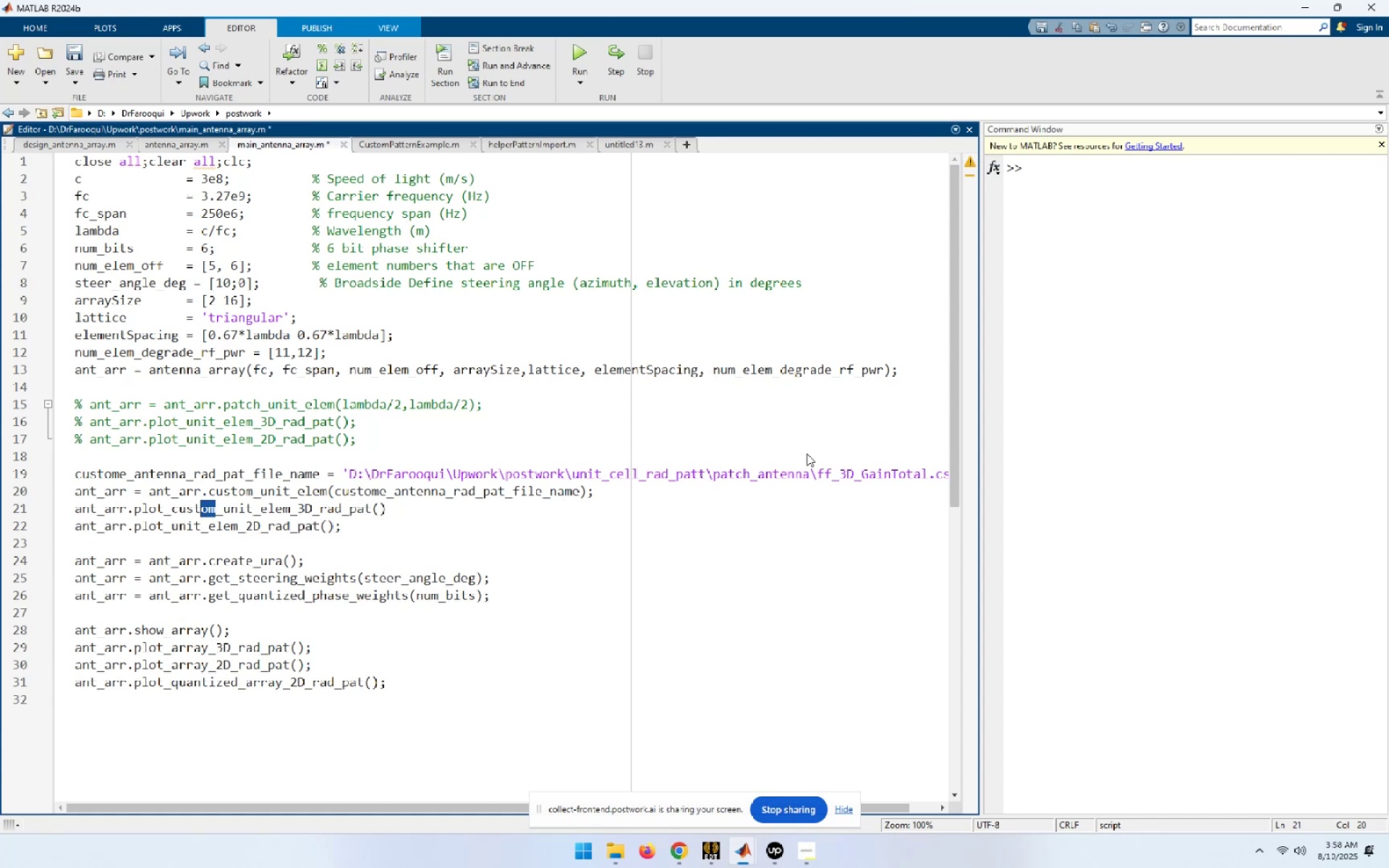 
key(Shift+ArrowLeft)
 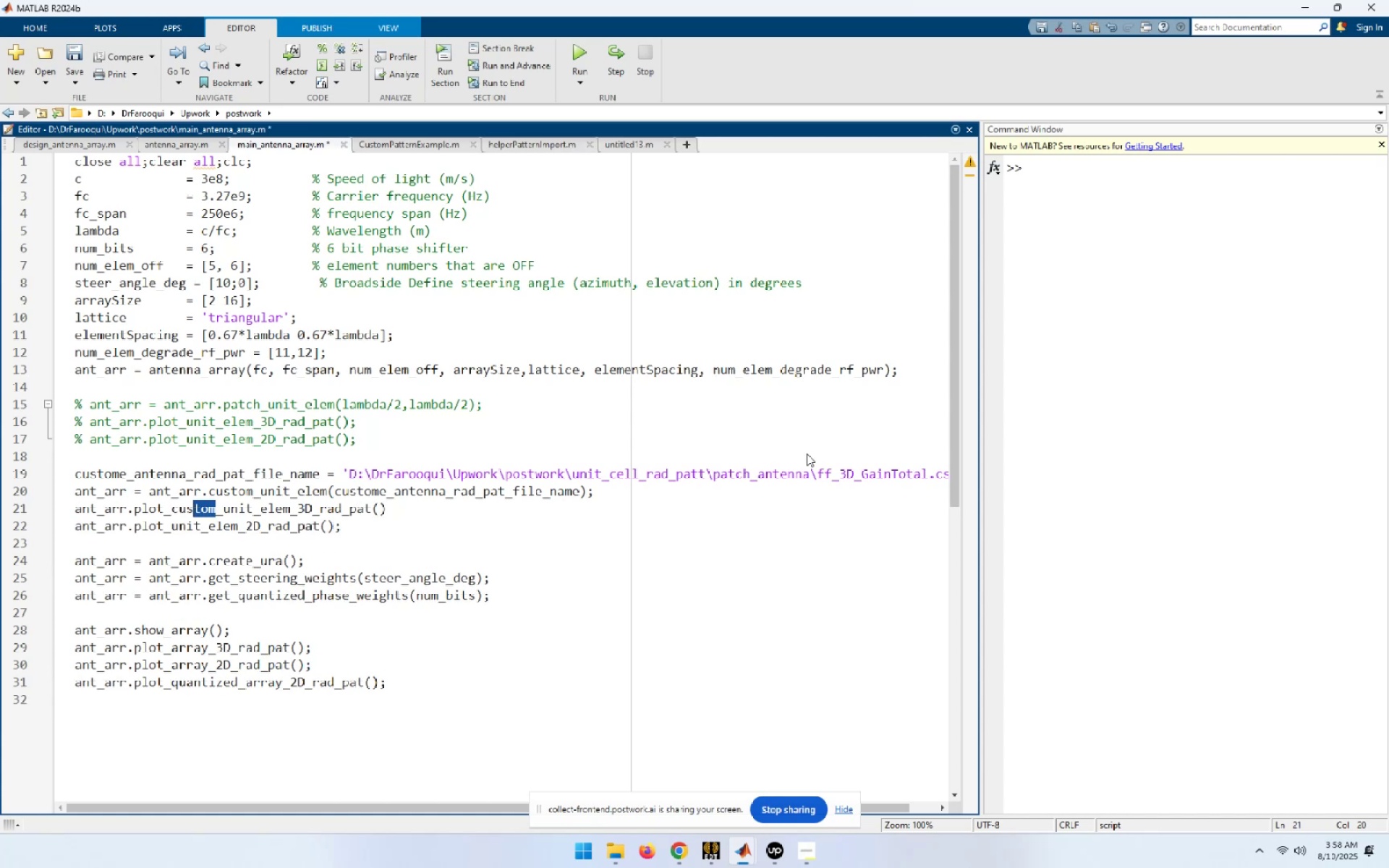 
key(Shift+ArrowLeft)
 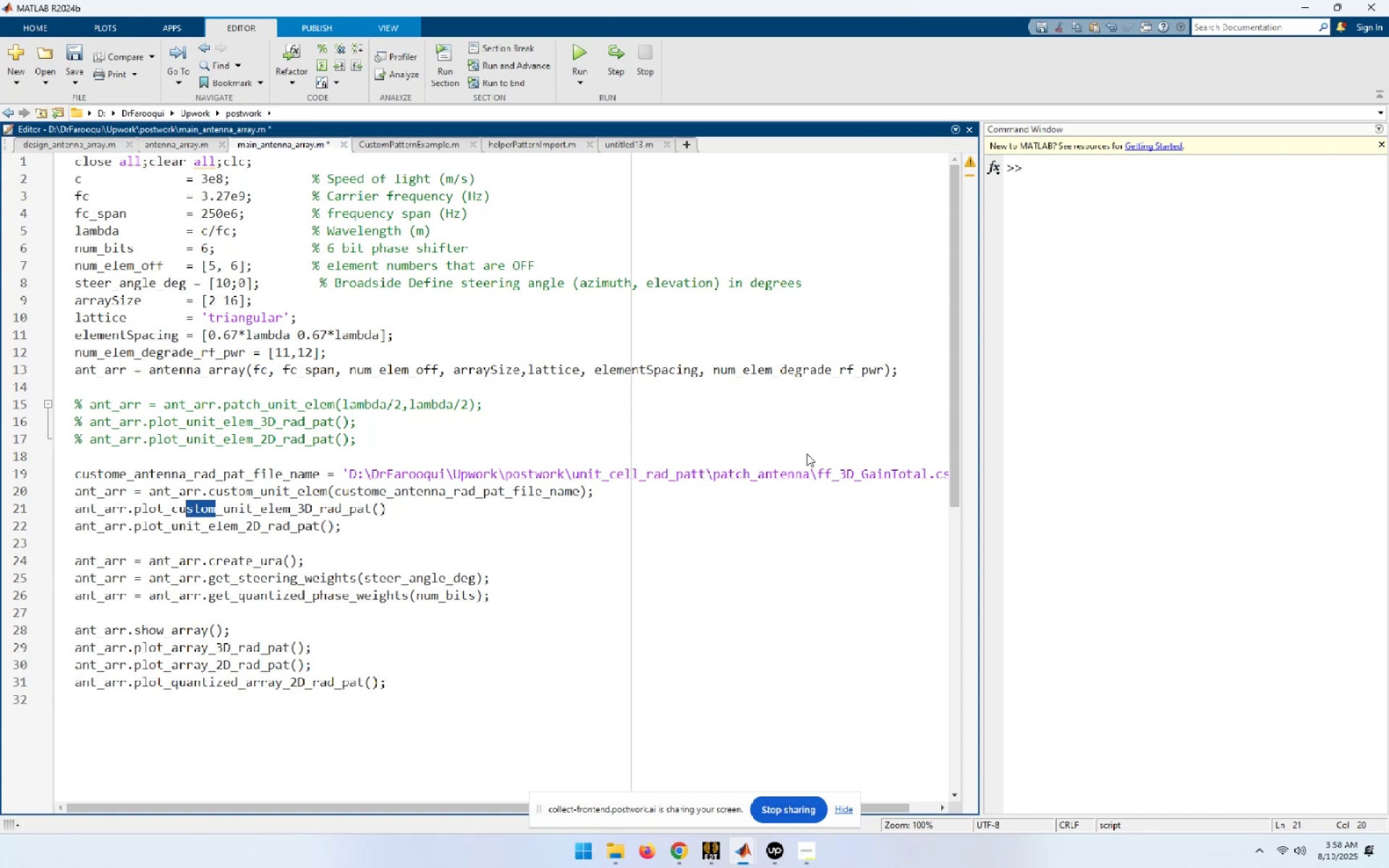 
key(Shift+ArrowLeft)
 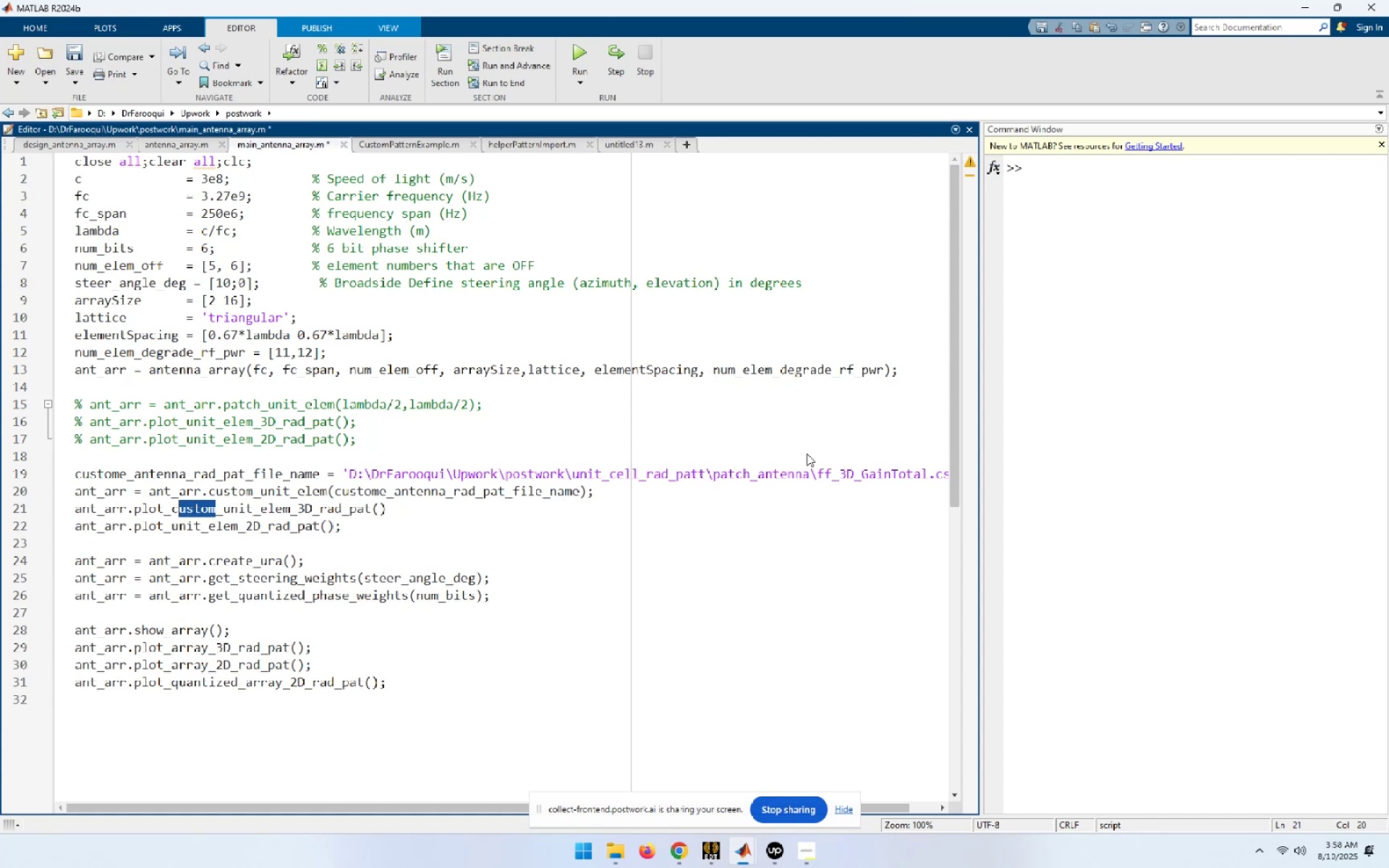 
key(Shift+ArrowLeft)
 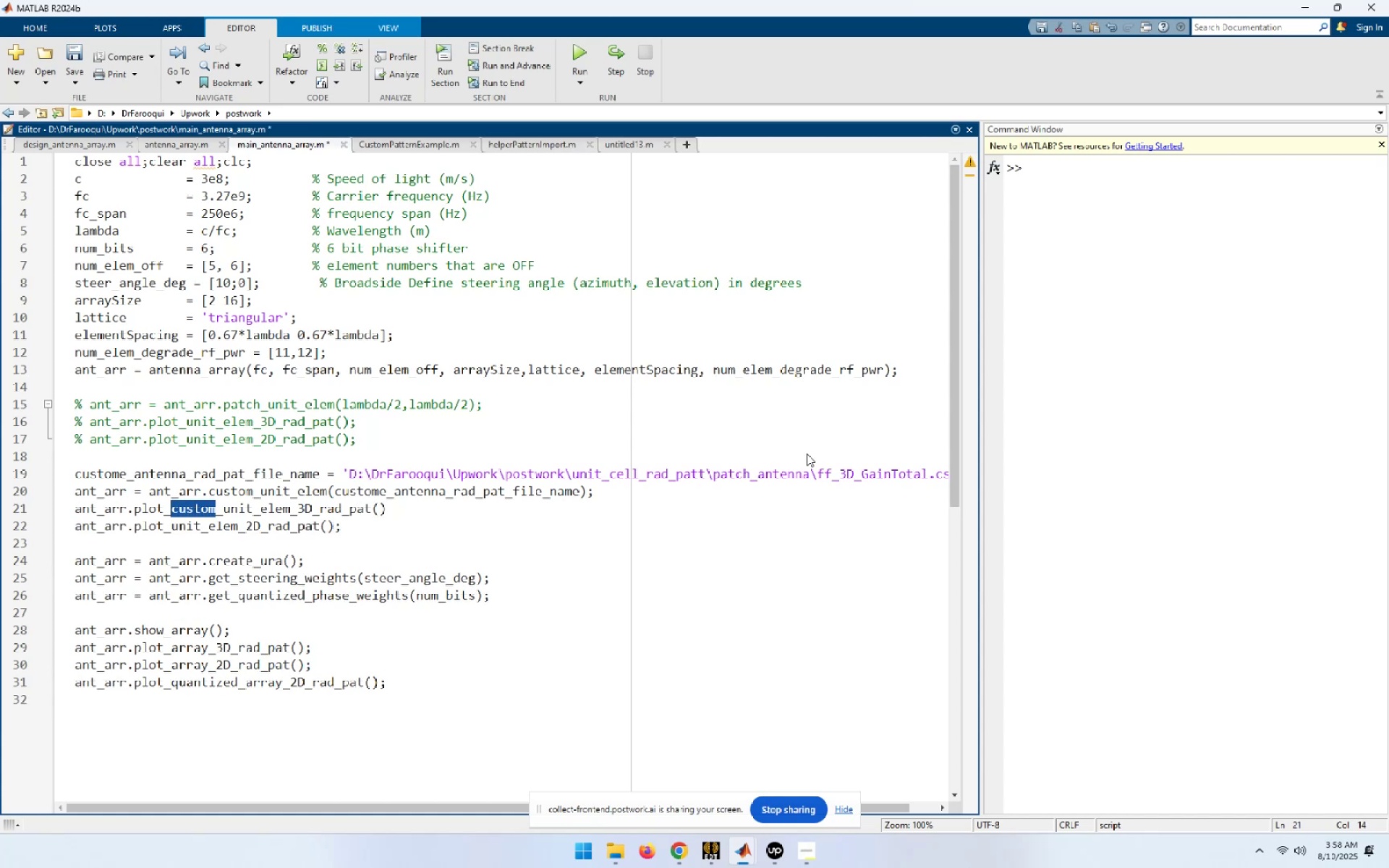 
key(Control+C)
 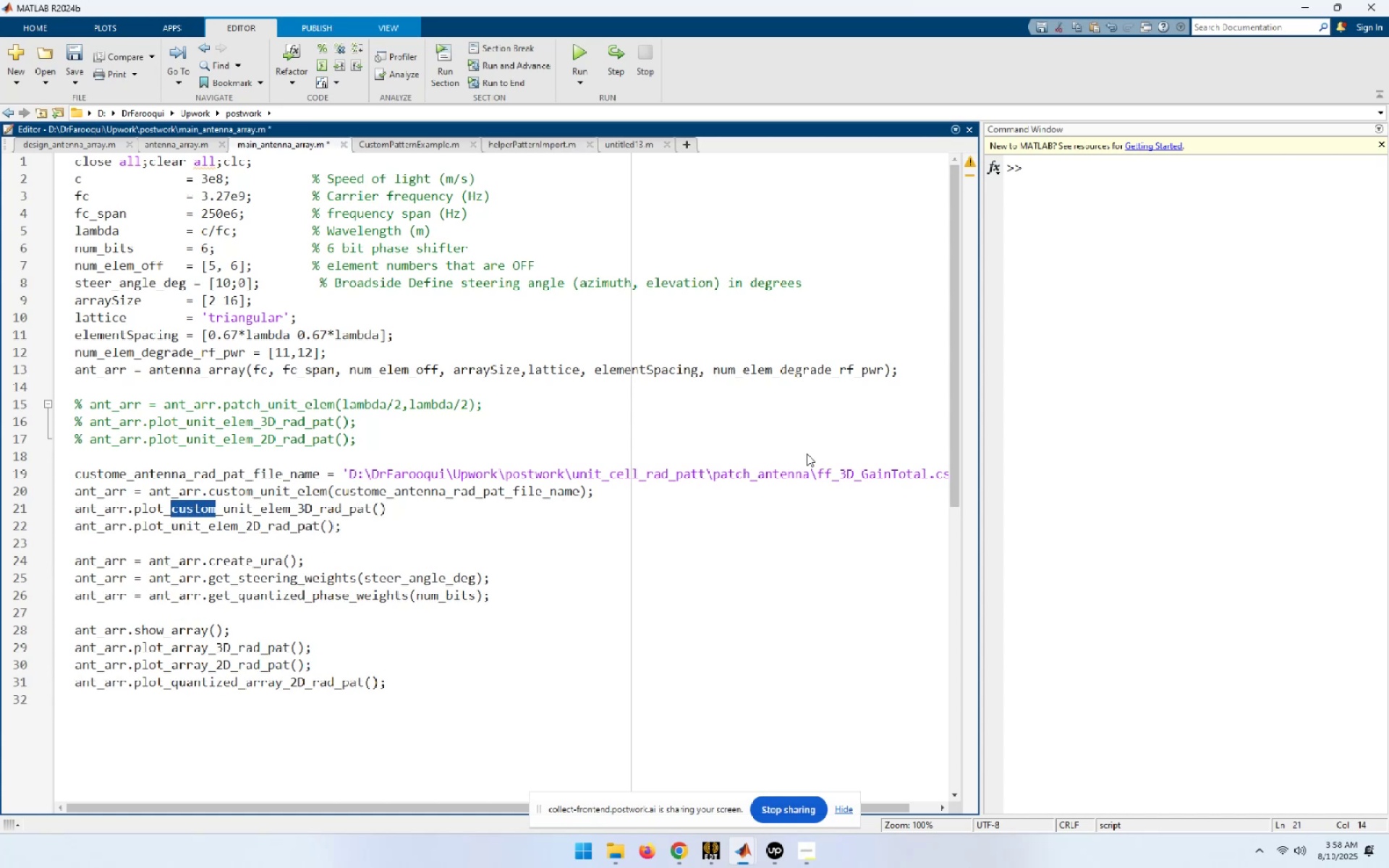 
key(ArrowDown)
 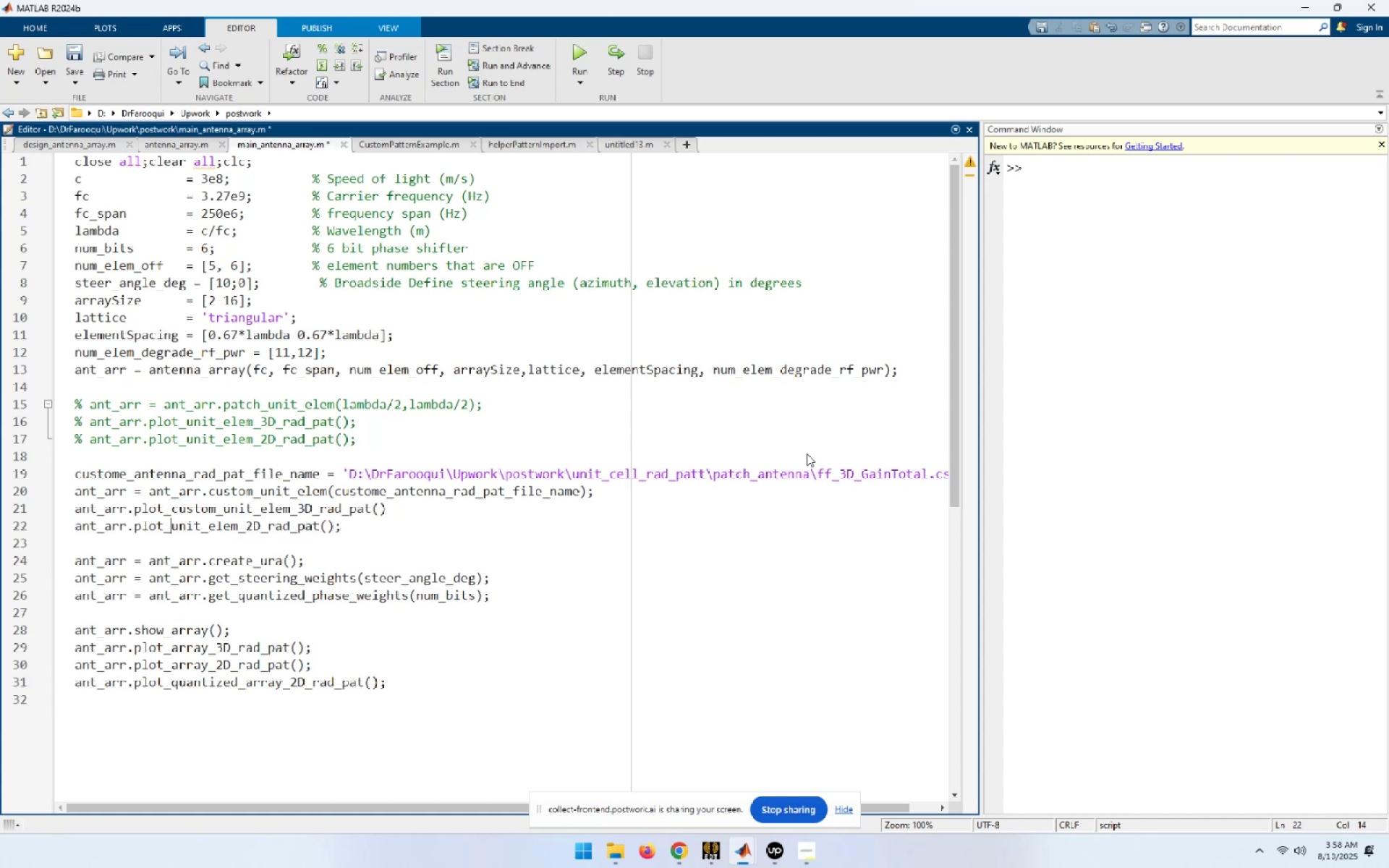 
key(Control+ControlLeft)
 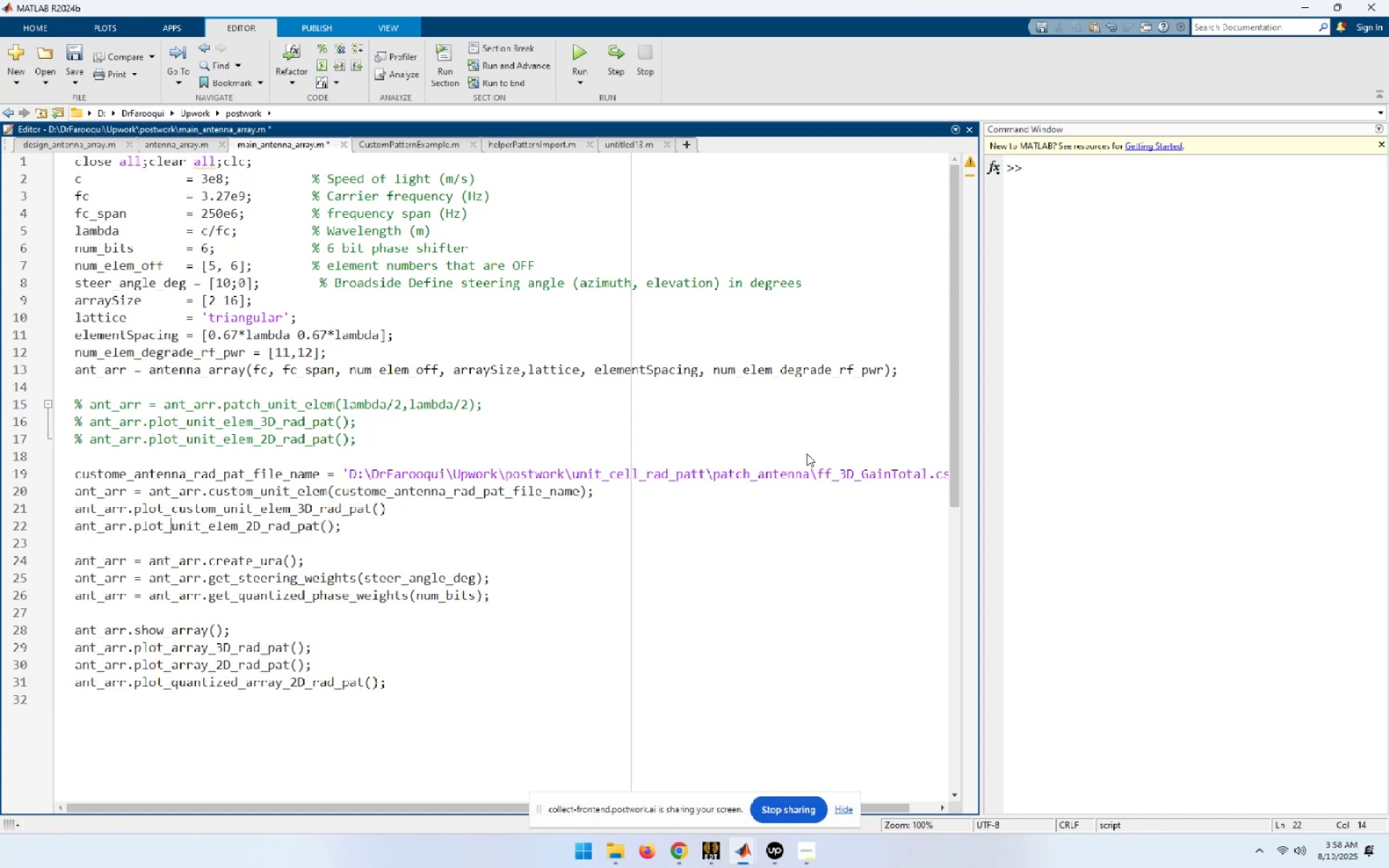 
key(Control+V)
 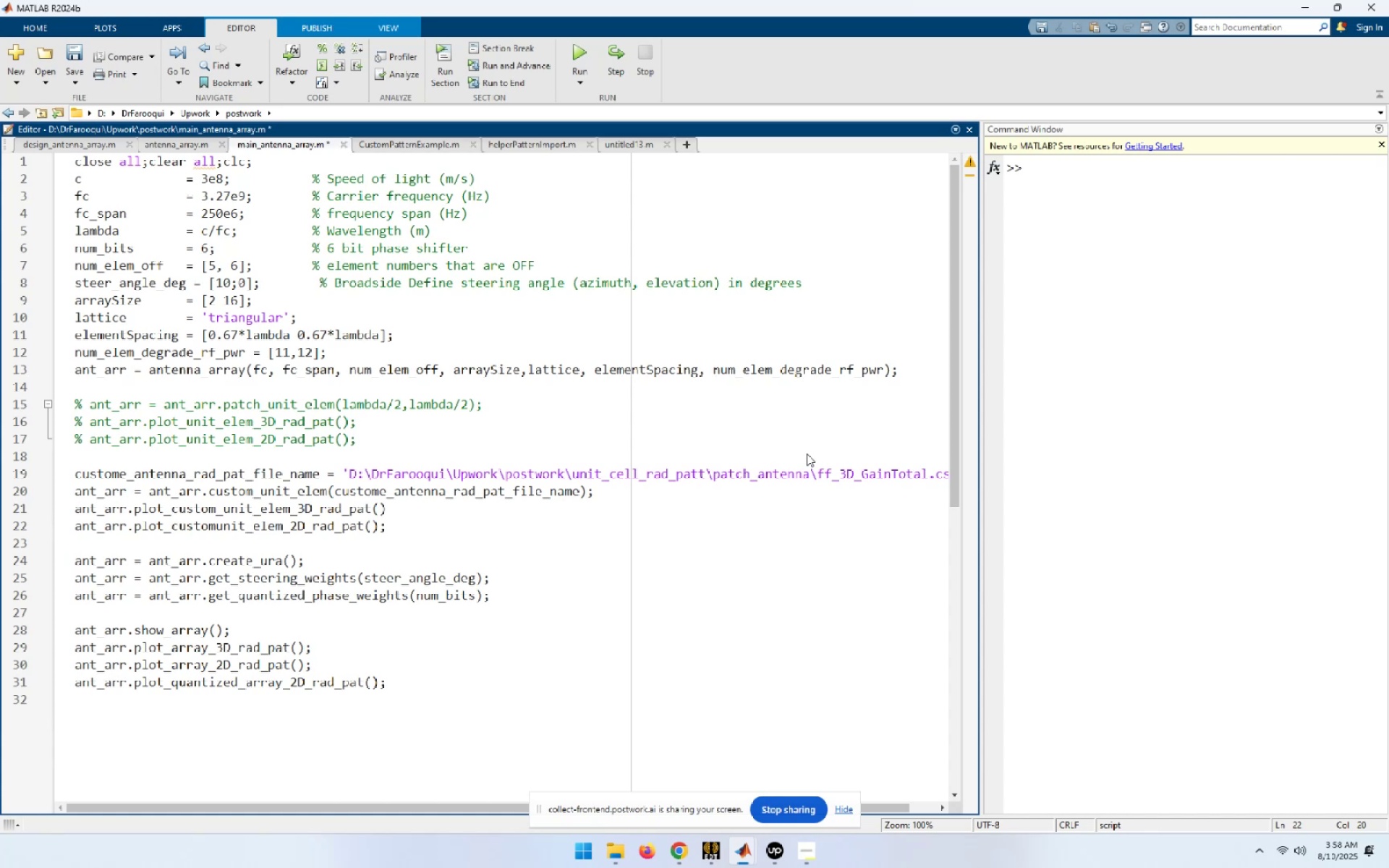 
key(Shift+Minus)
 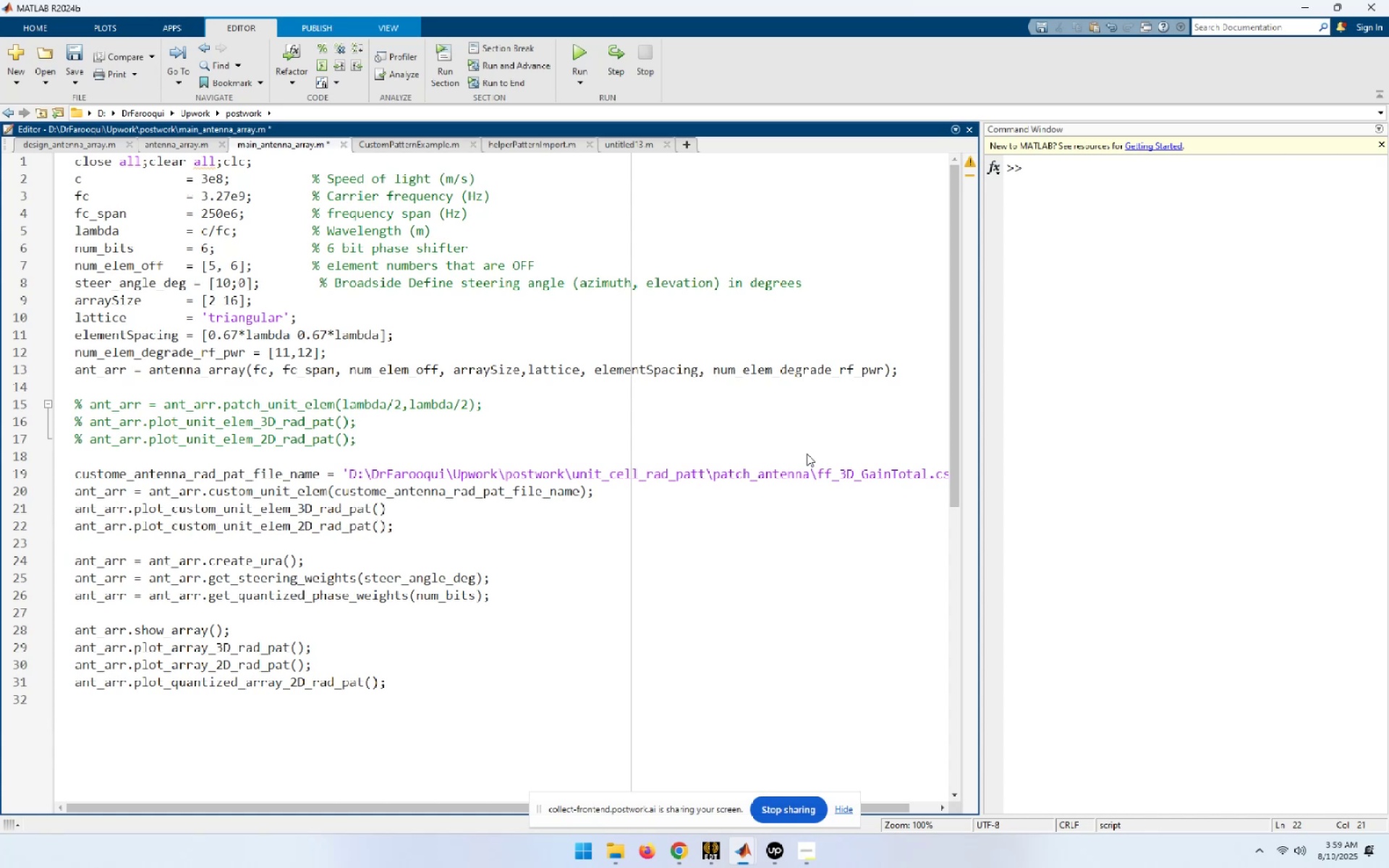 
hold_key(key=ArrowLeft, duration=0.83)
 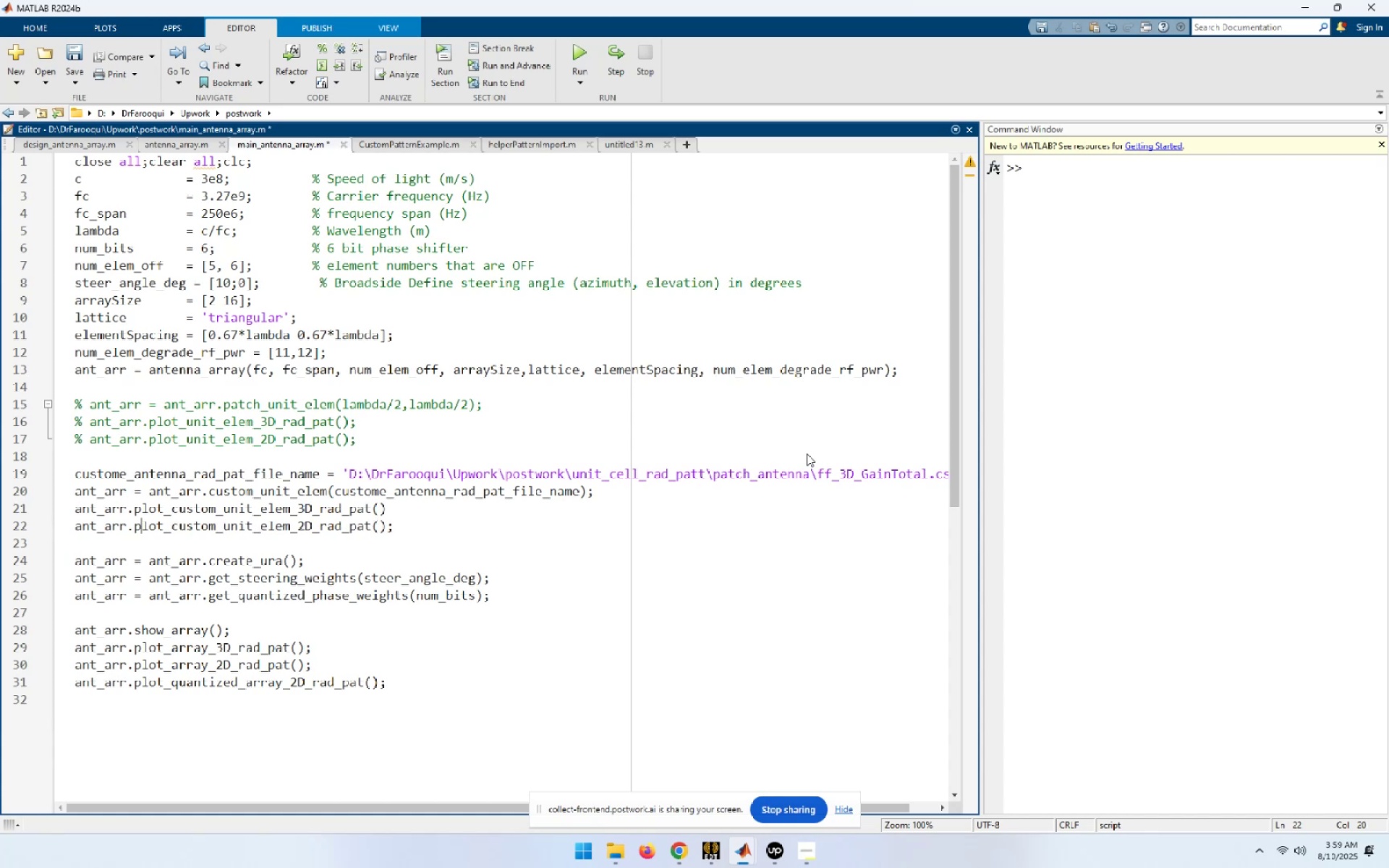 
key(ArrowLeft)
 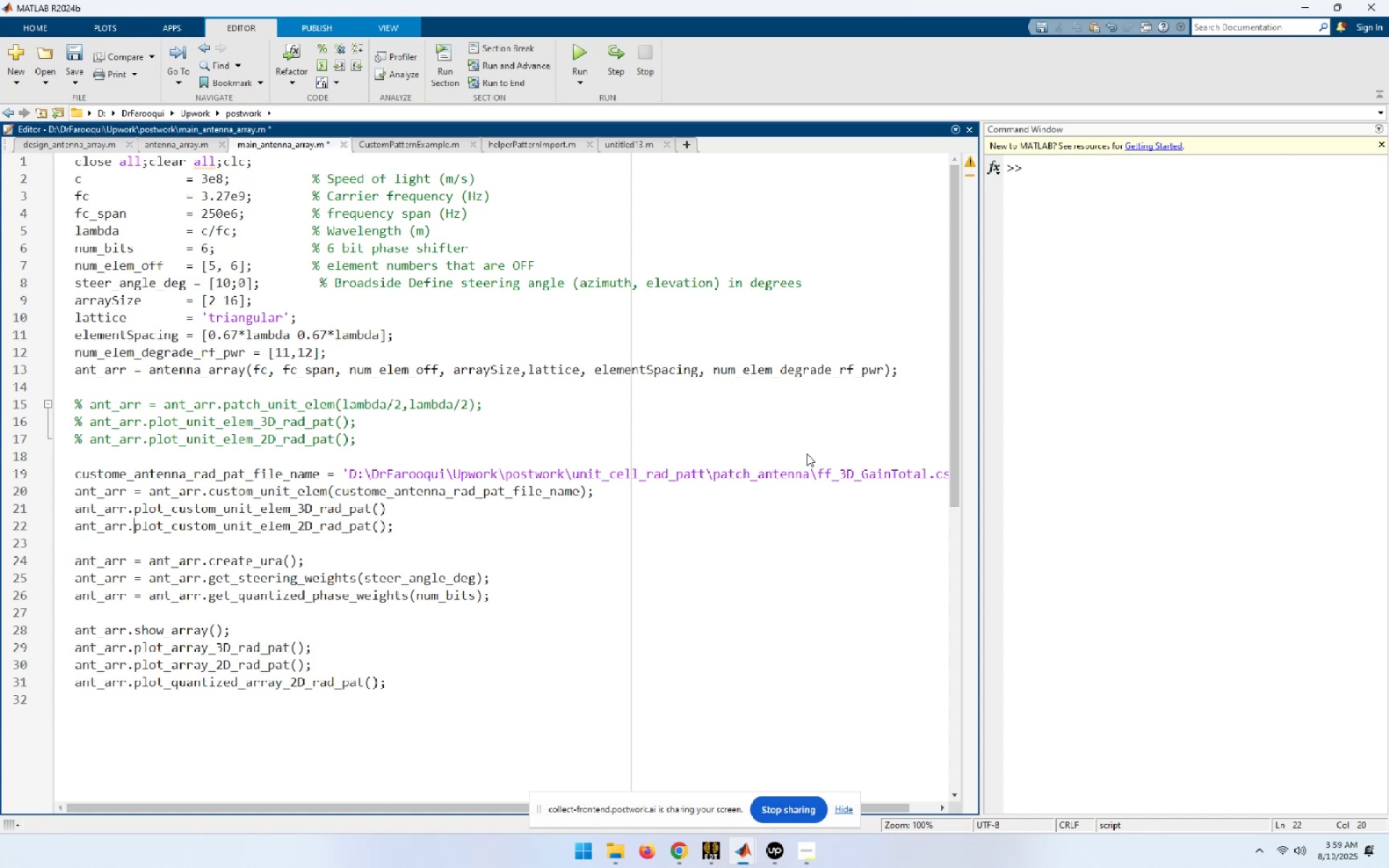 
key(Shift+End)
 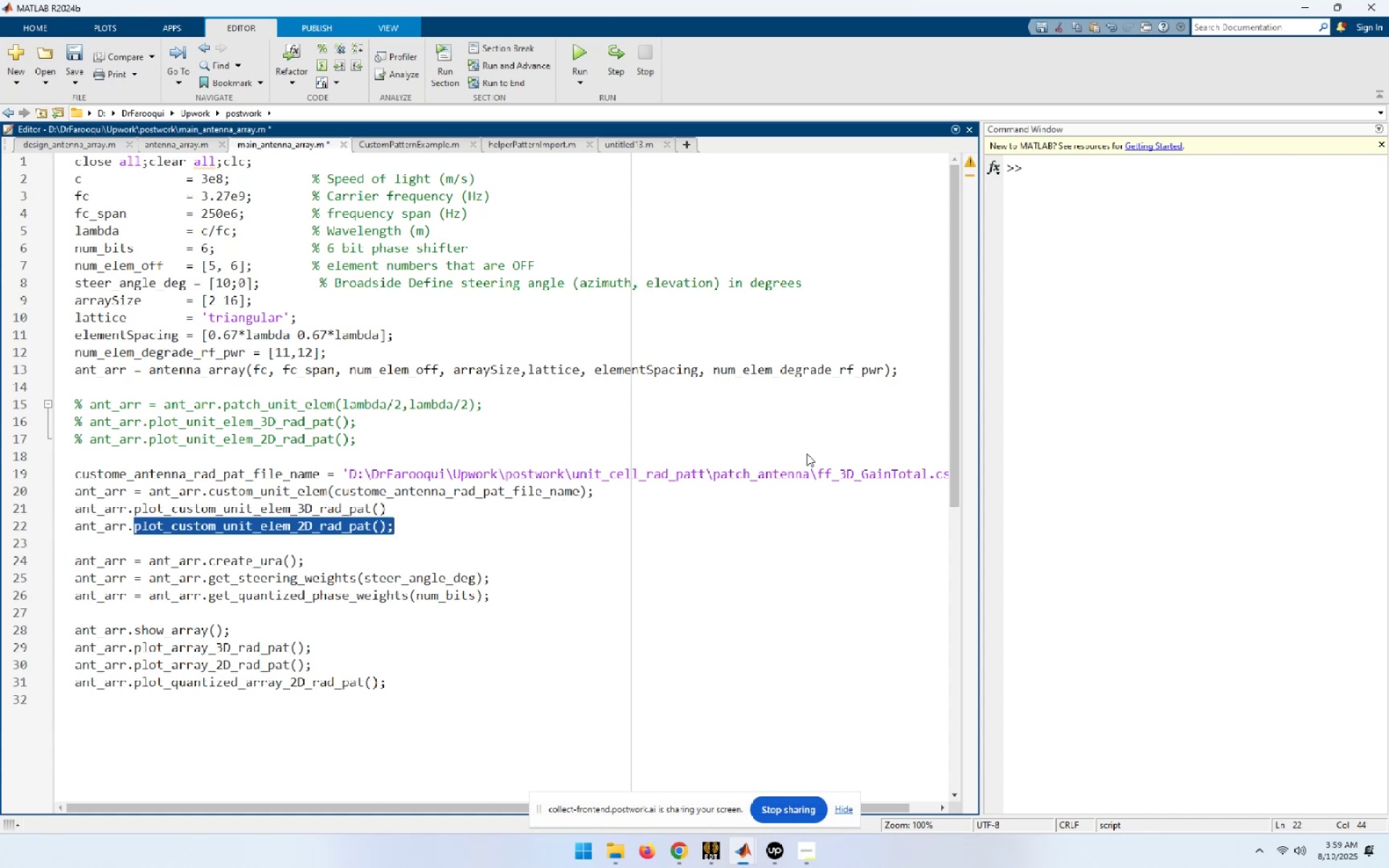 
key(Control+C)
 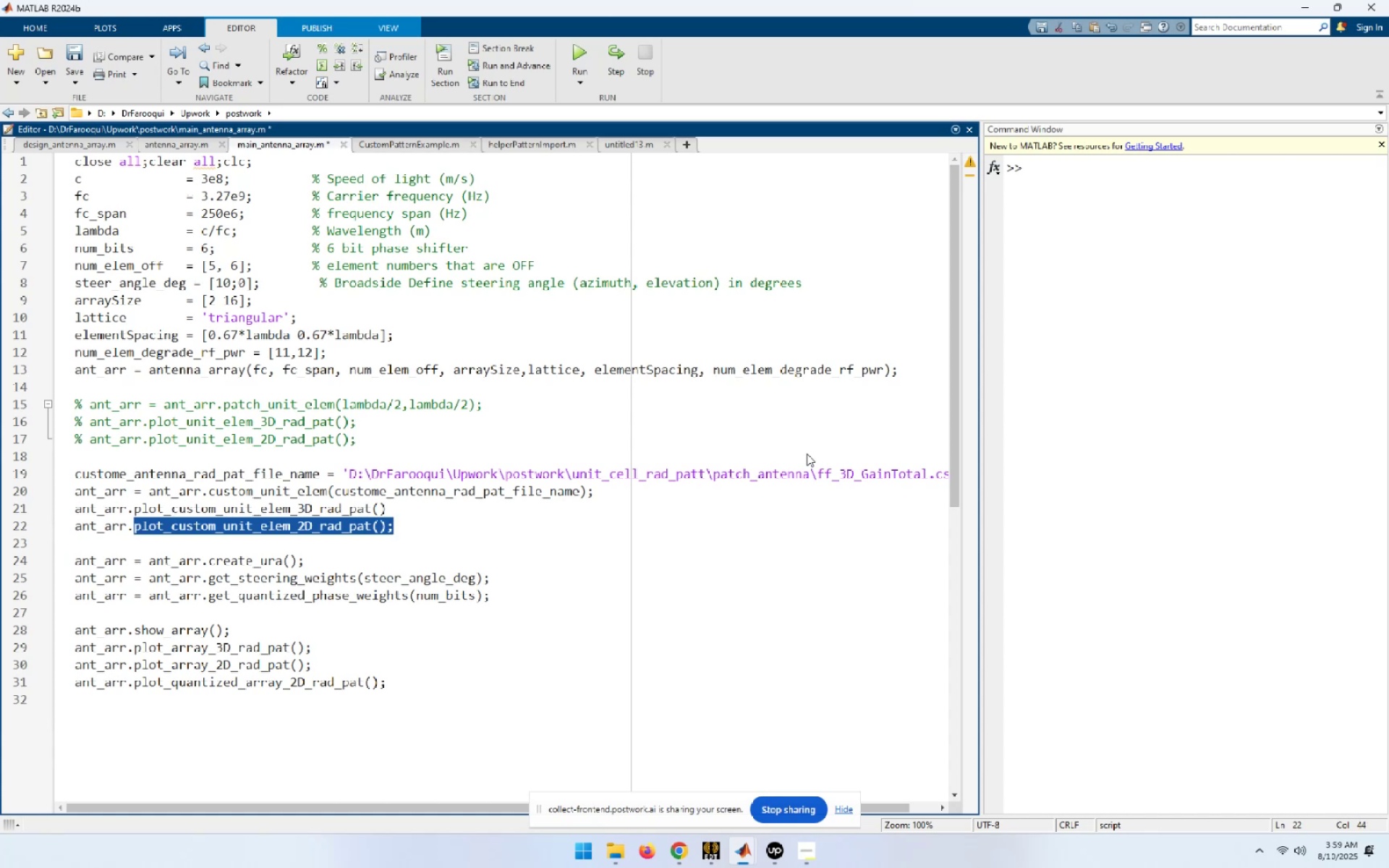 
key(ArrowUp)
 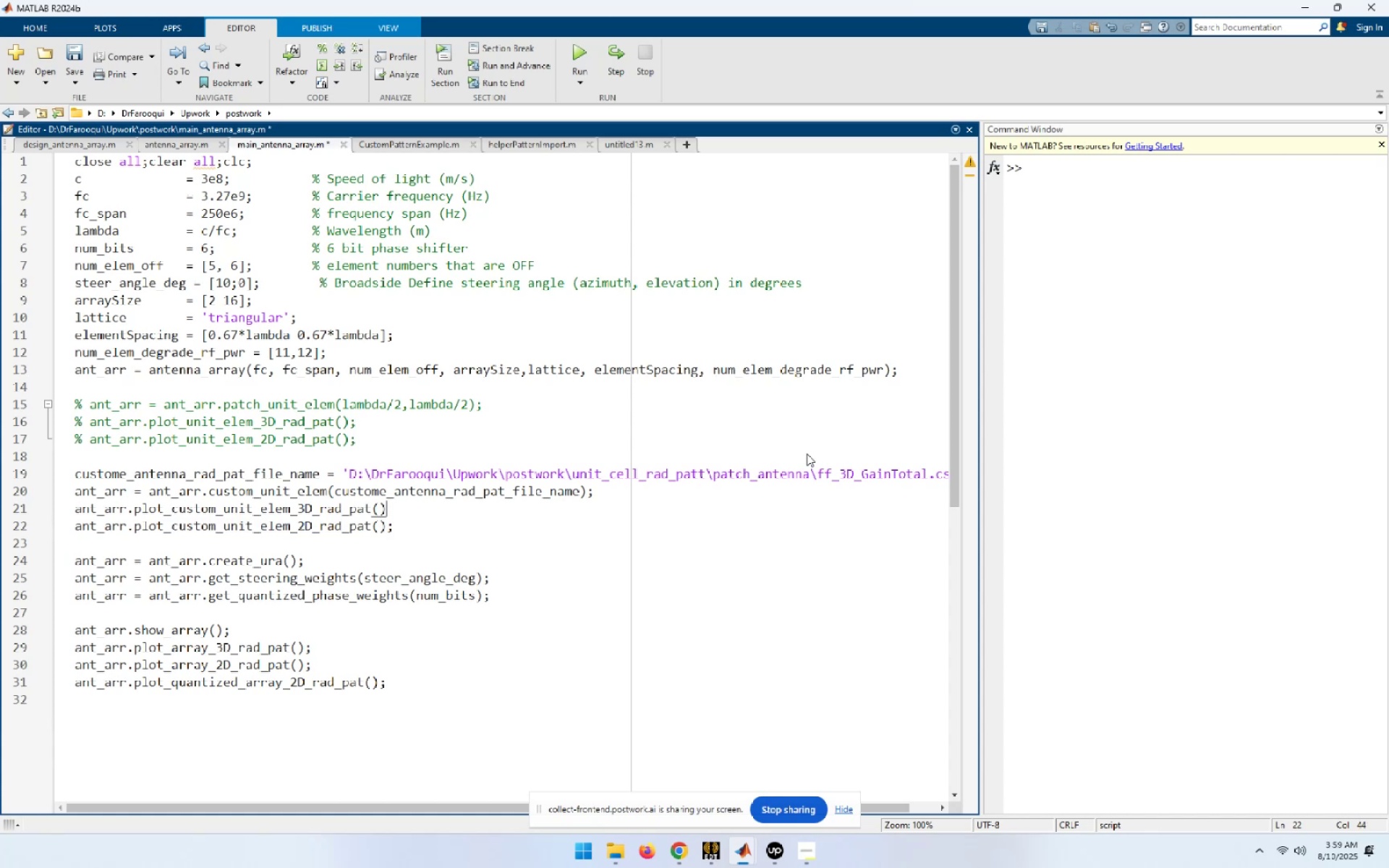 
key(End)
 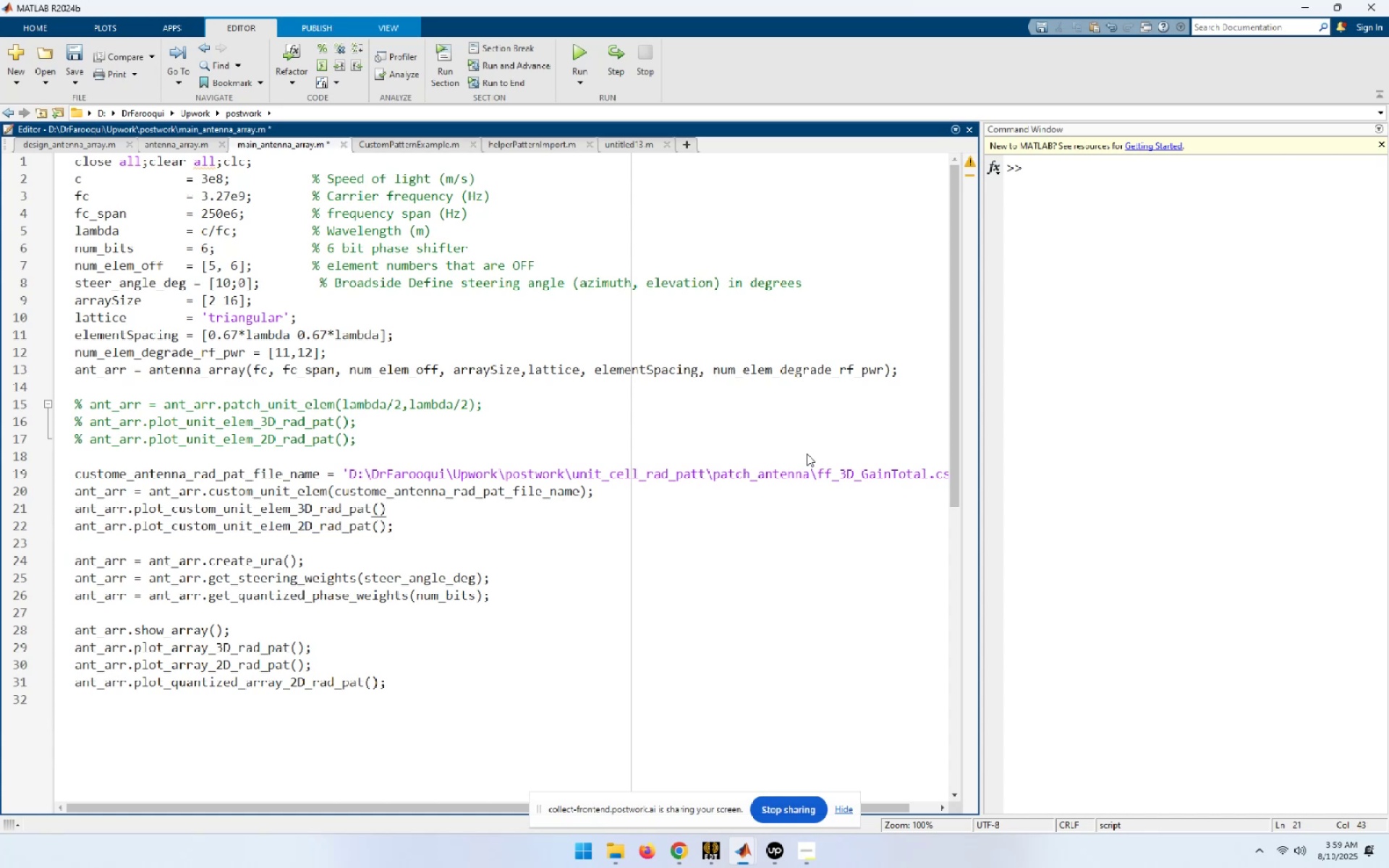 
key(Semicolon)
 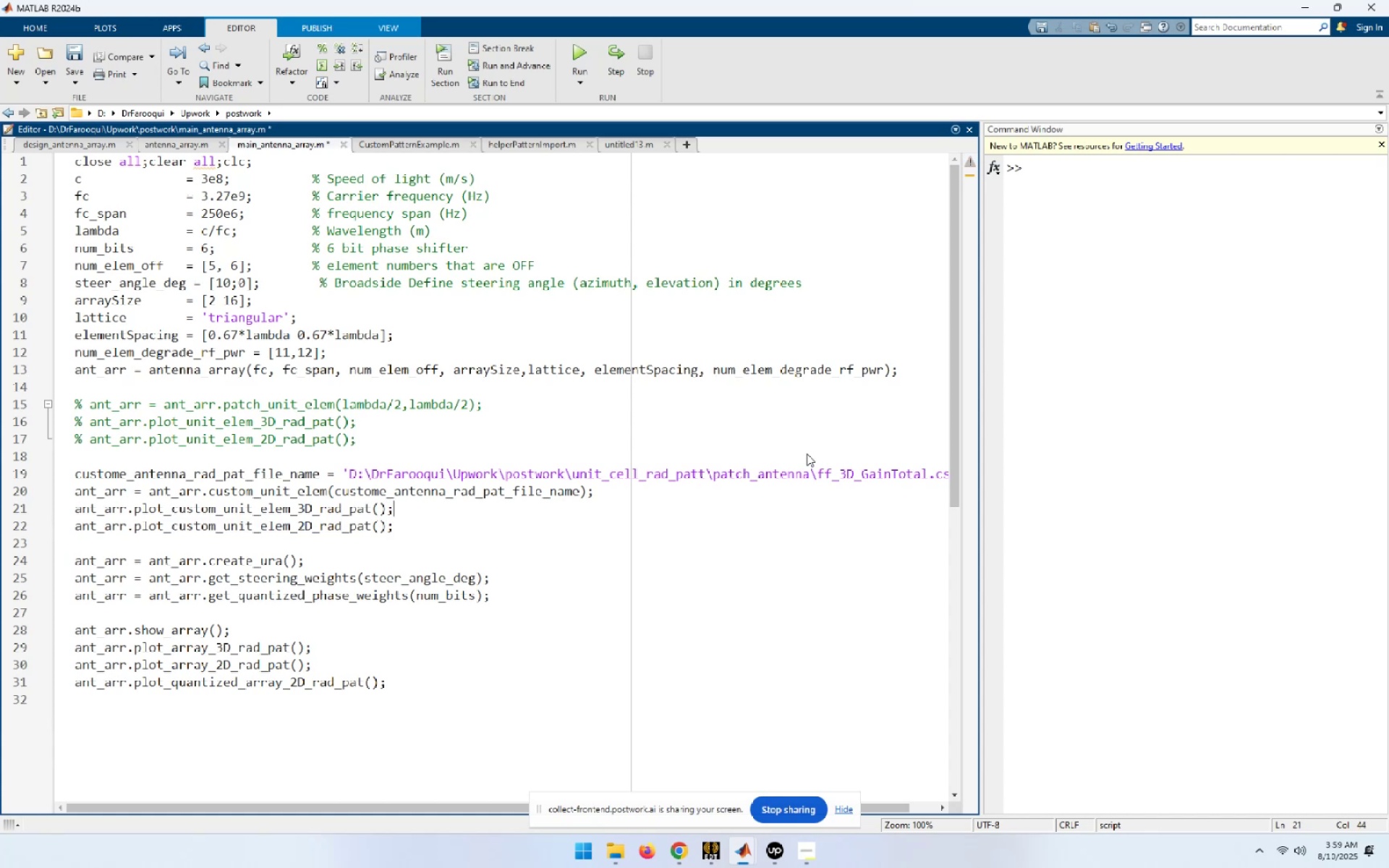 
key(Control+S)
 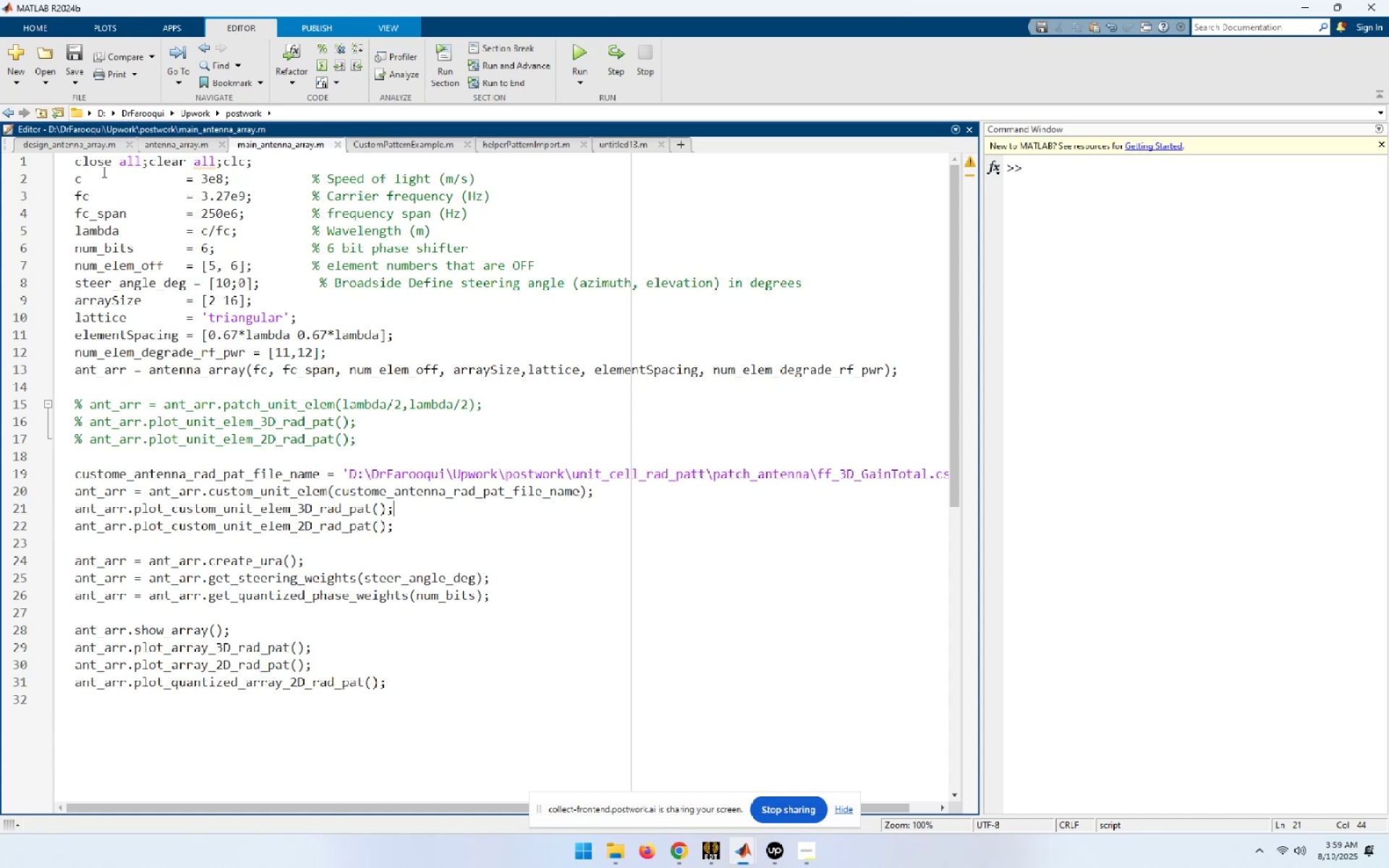 
left_click([163, 144])
 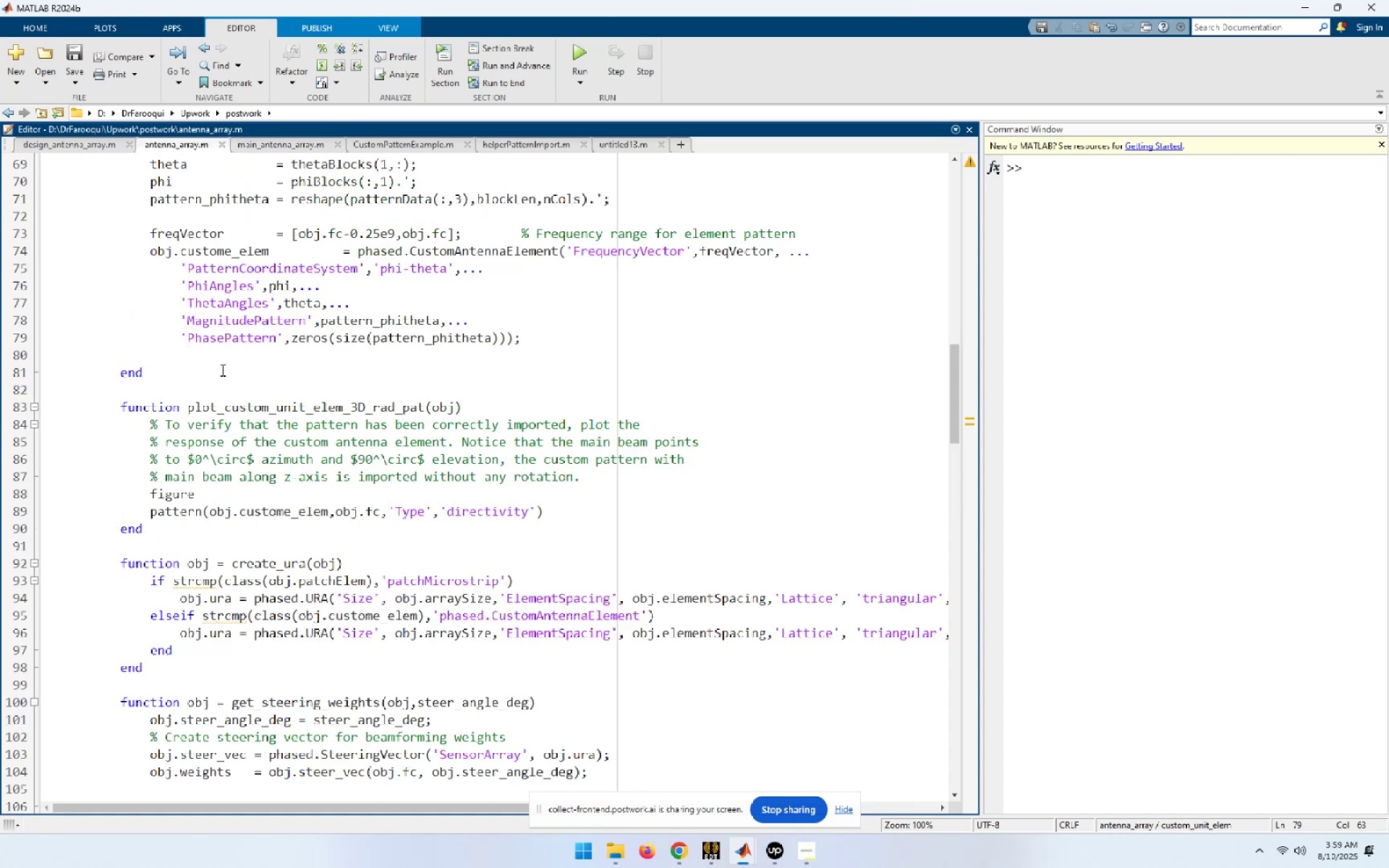 
left_click([161, 529])
 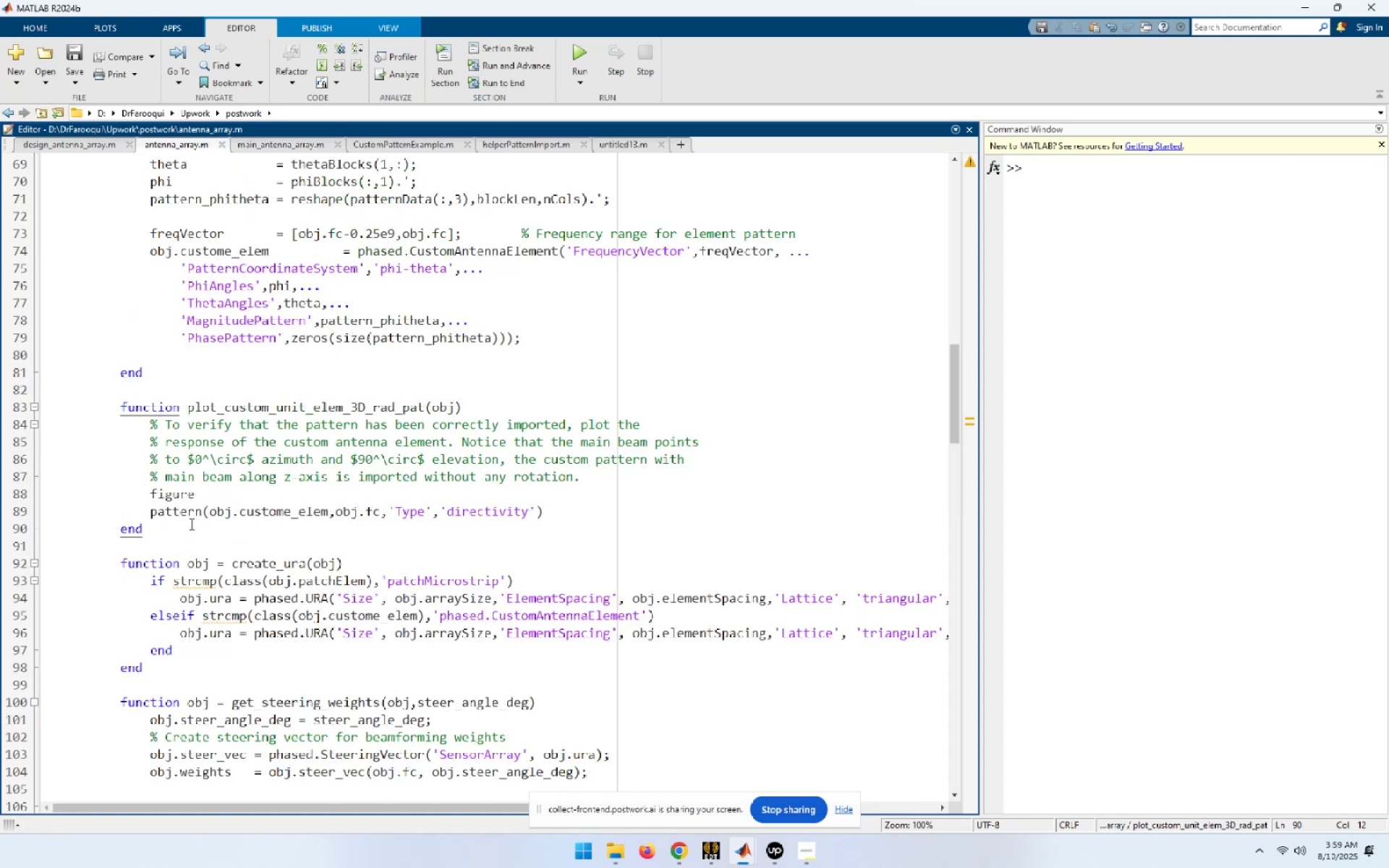 
key(NumpadEnter)
 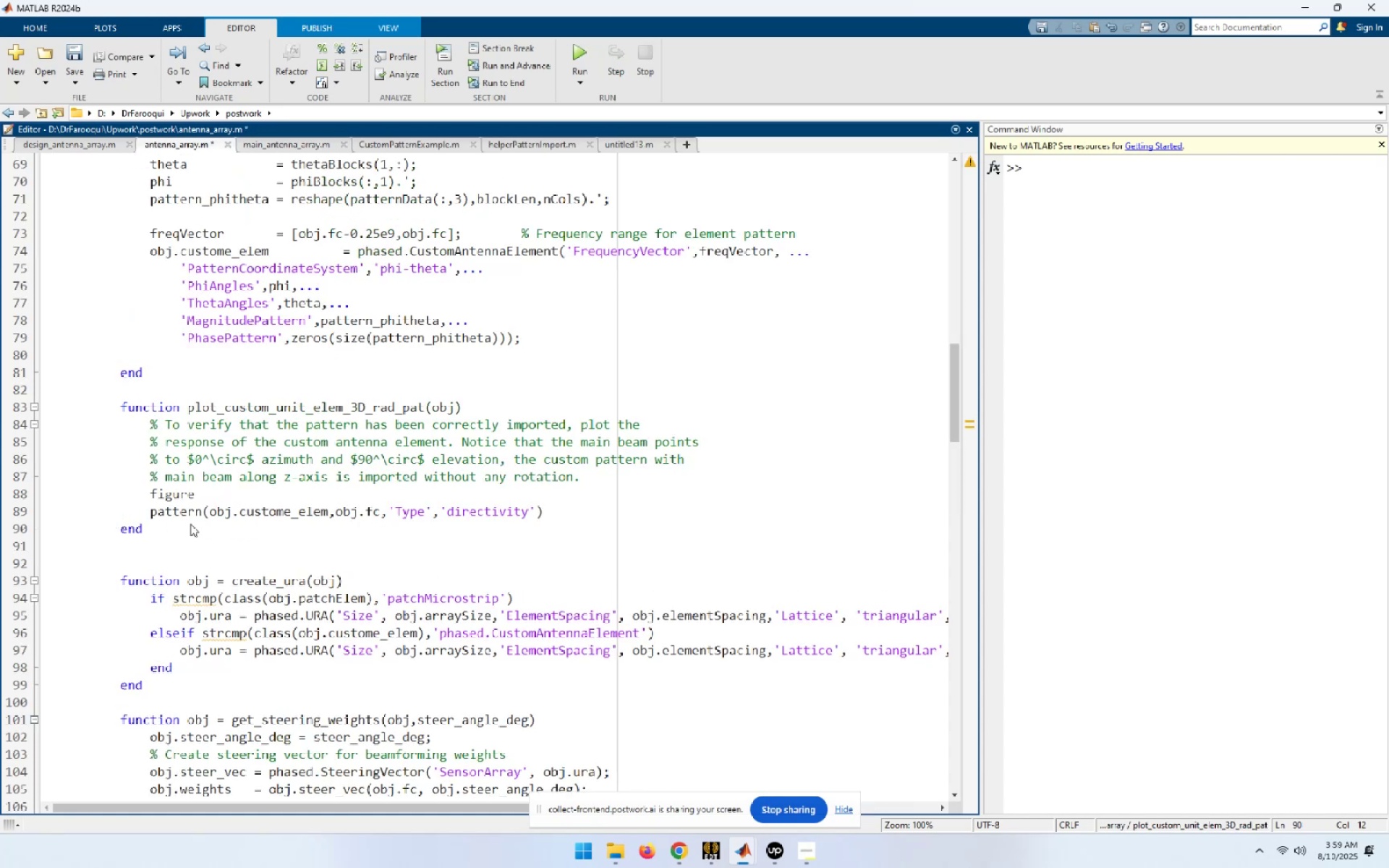 
key(Enter)
 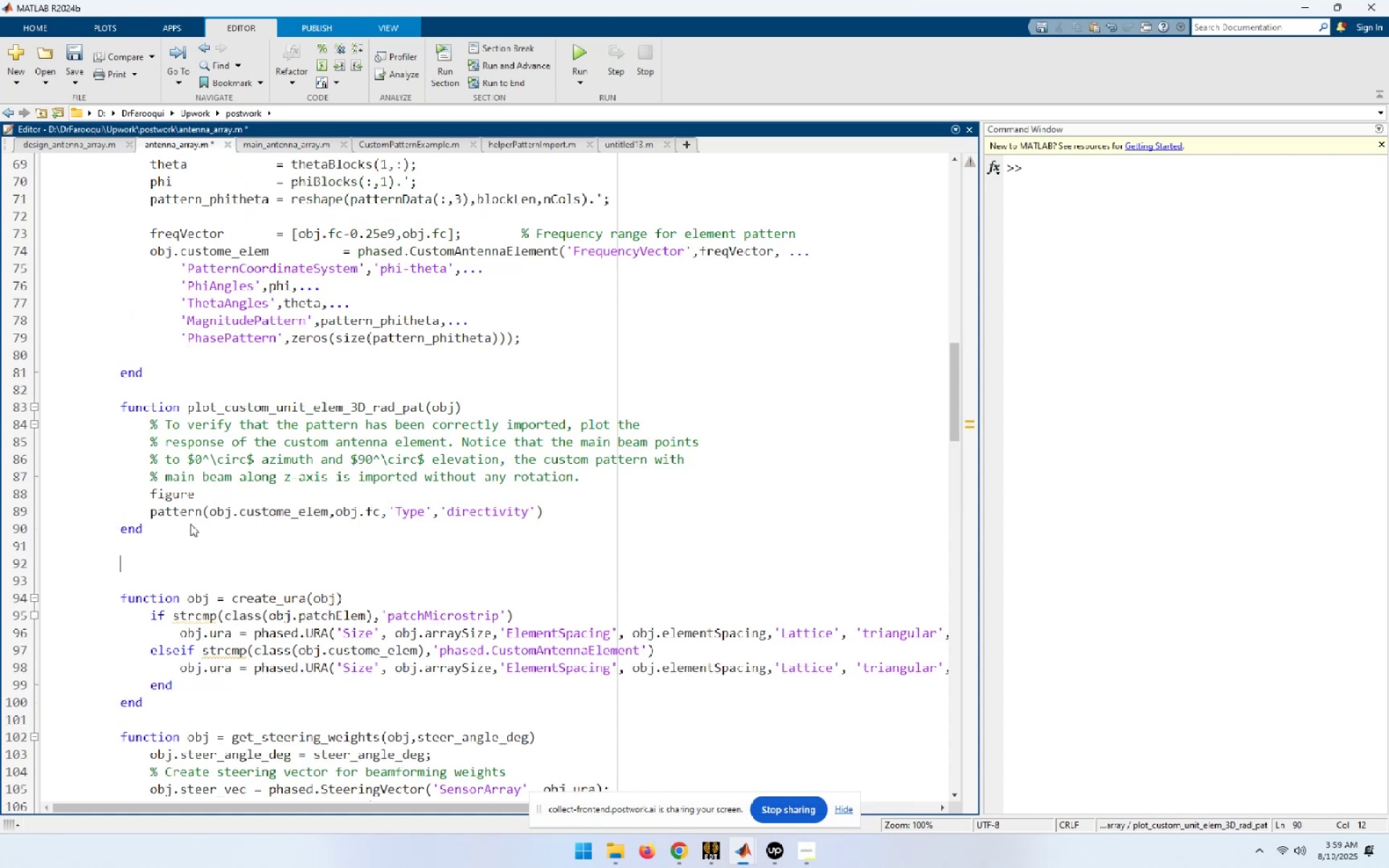 
type(function)
 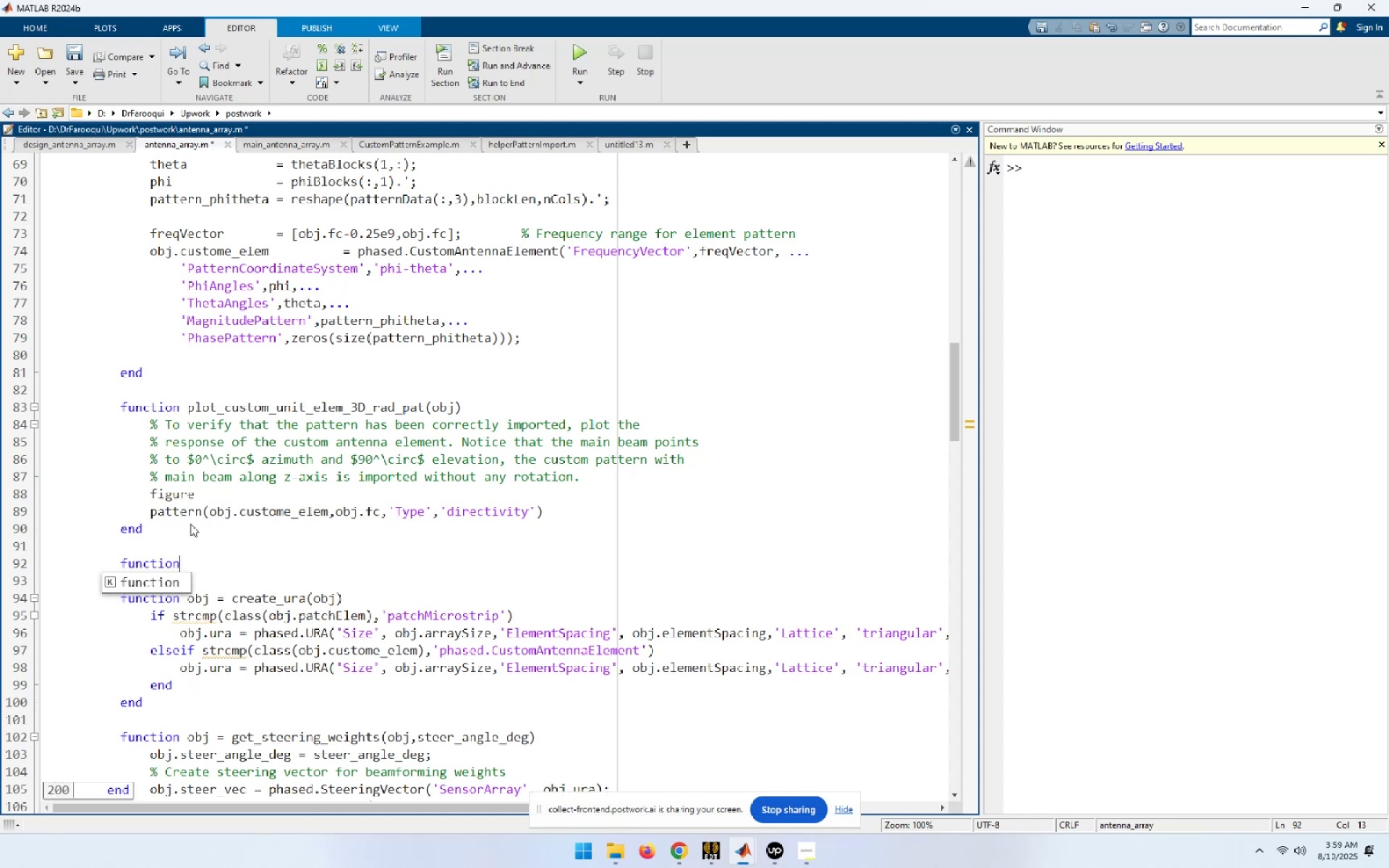 
key(Enter)
 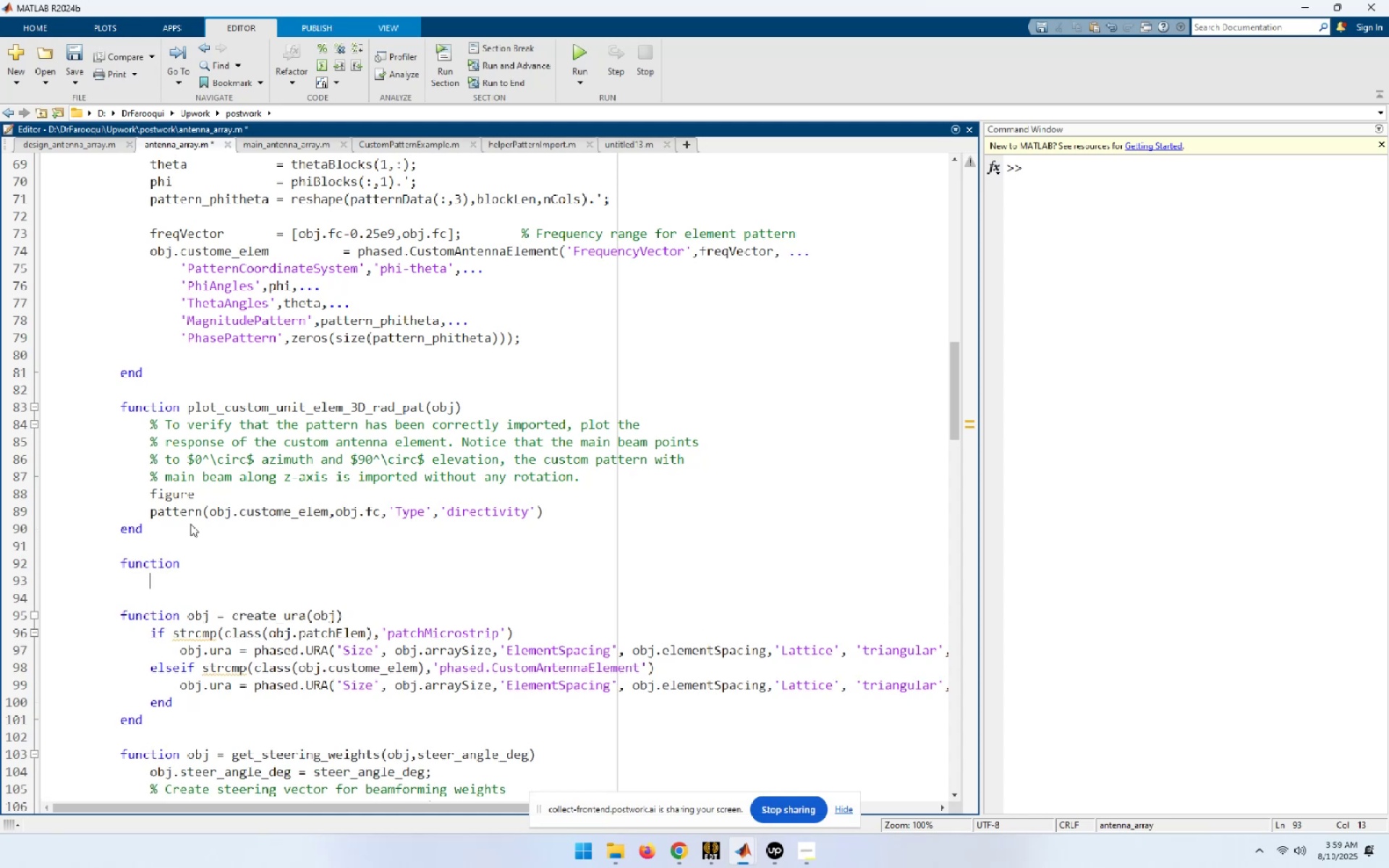 
type(end)
 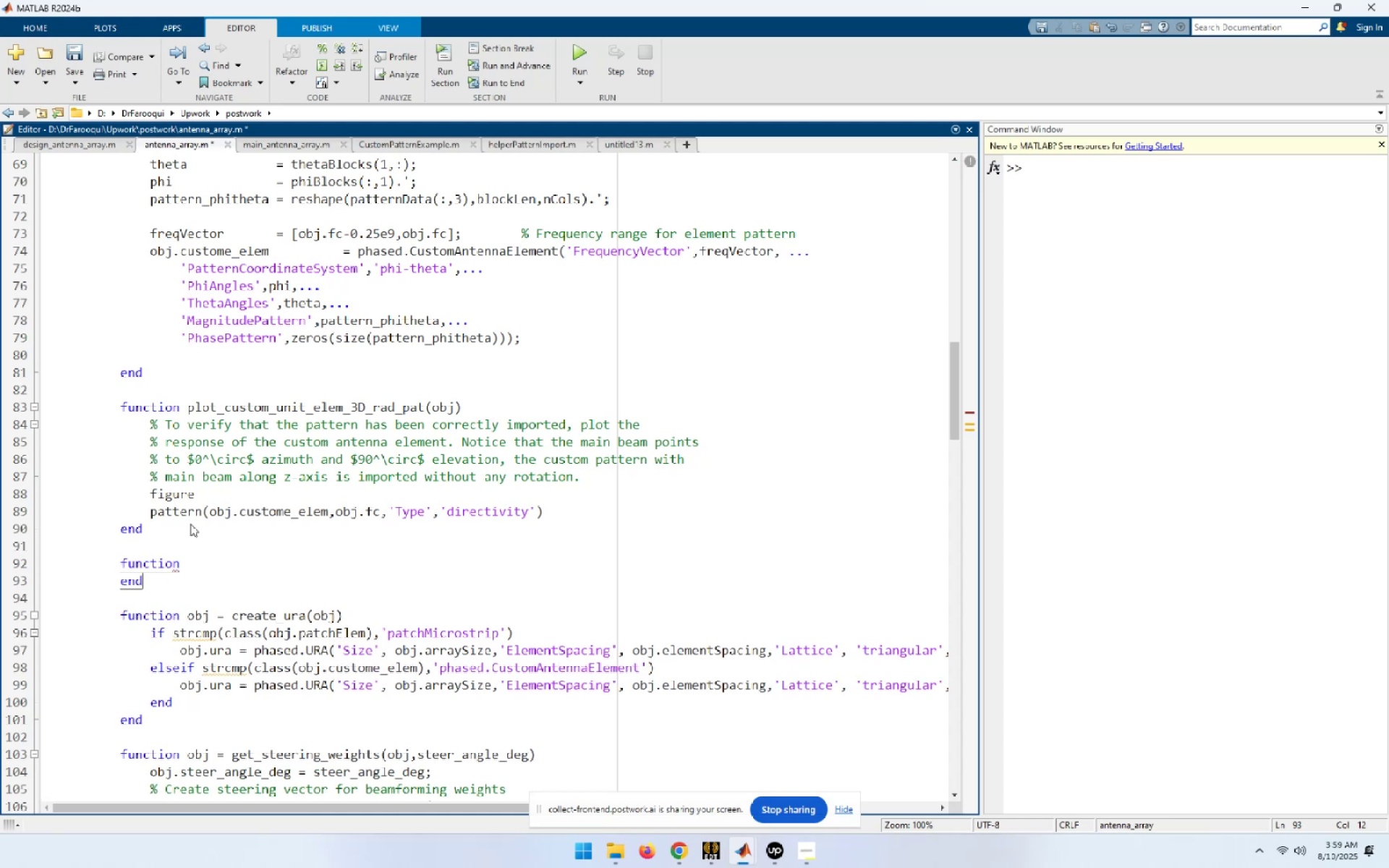 
key(ArrowUp)
 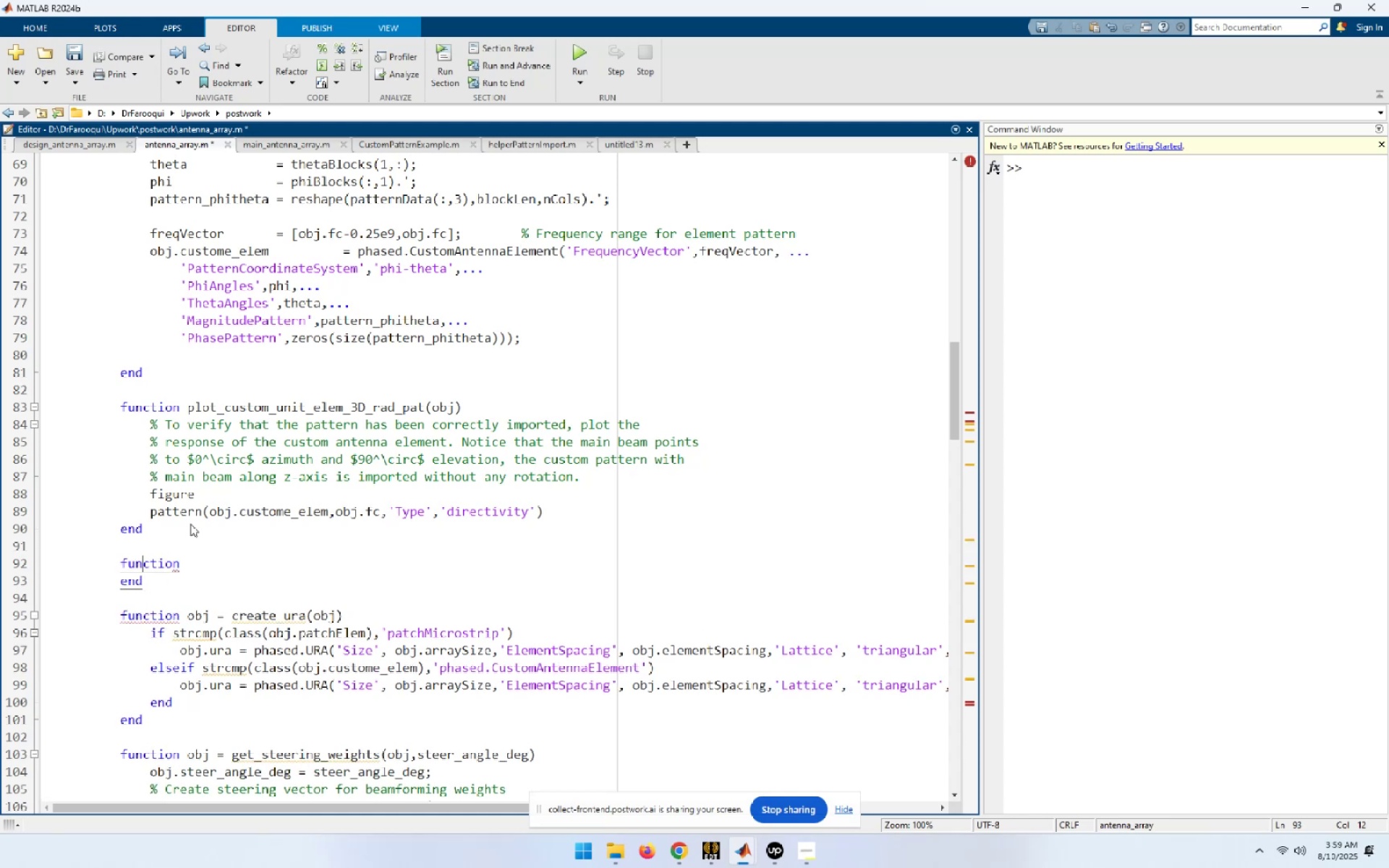 
key(End)
 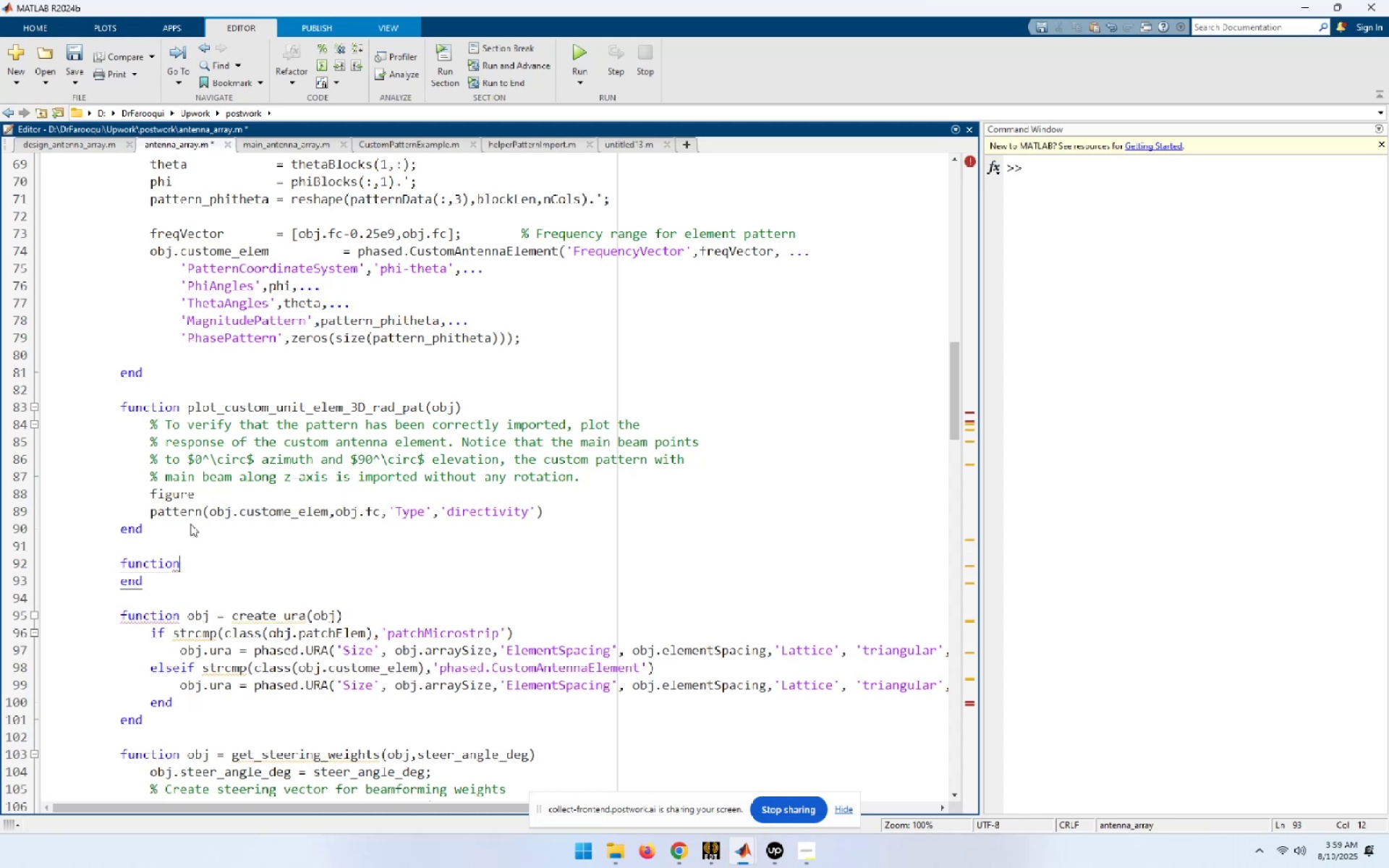 
key(Space)
 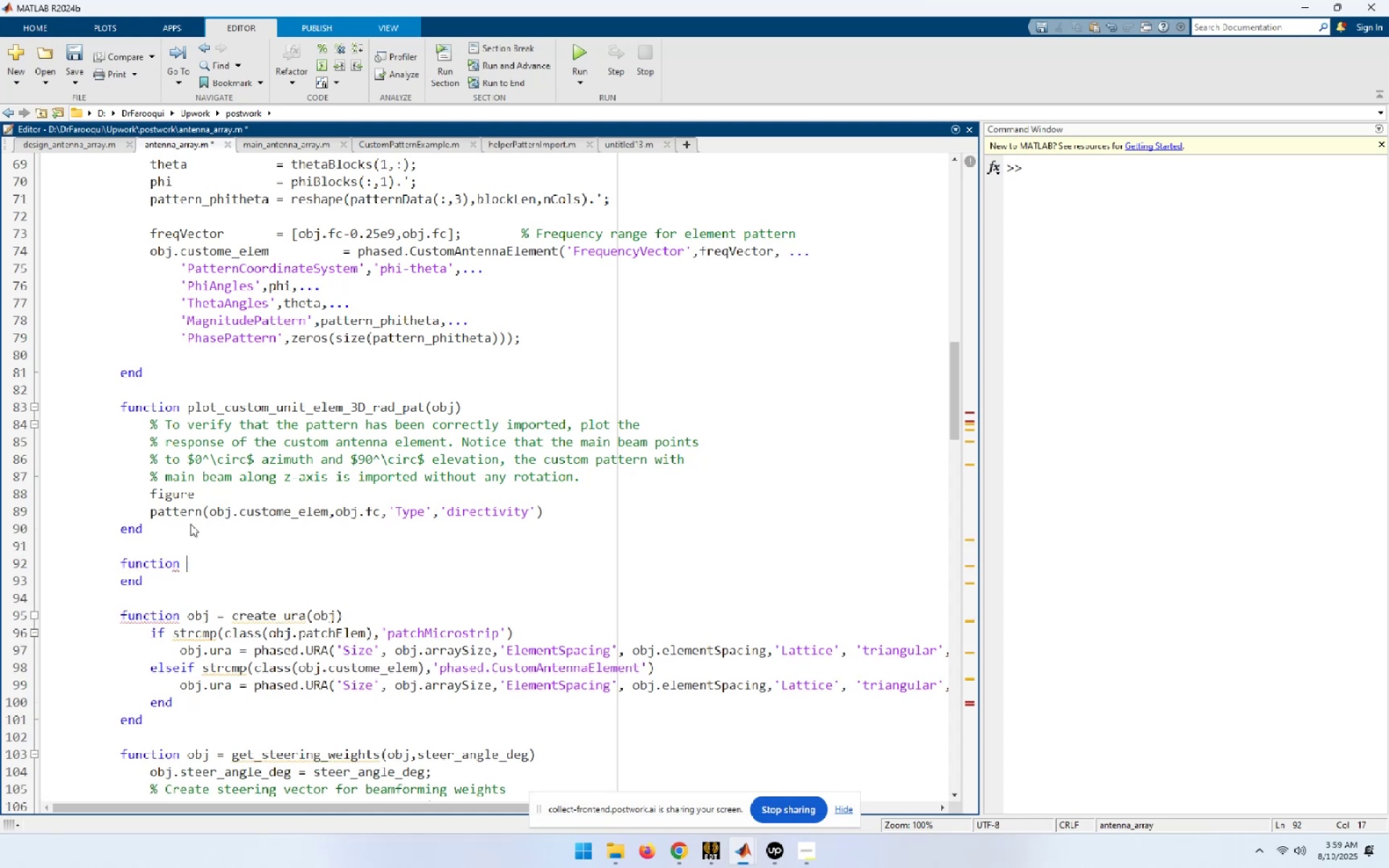 
key(Control+V)
 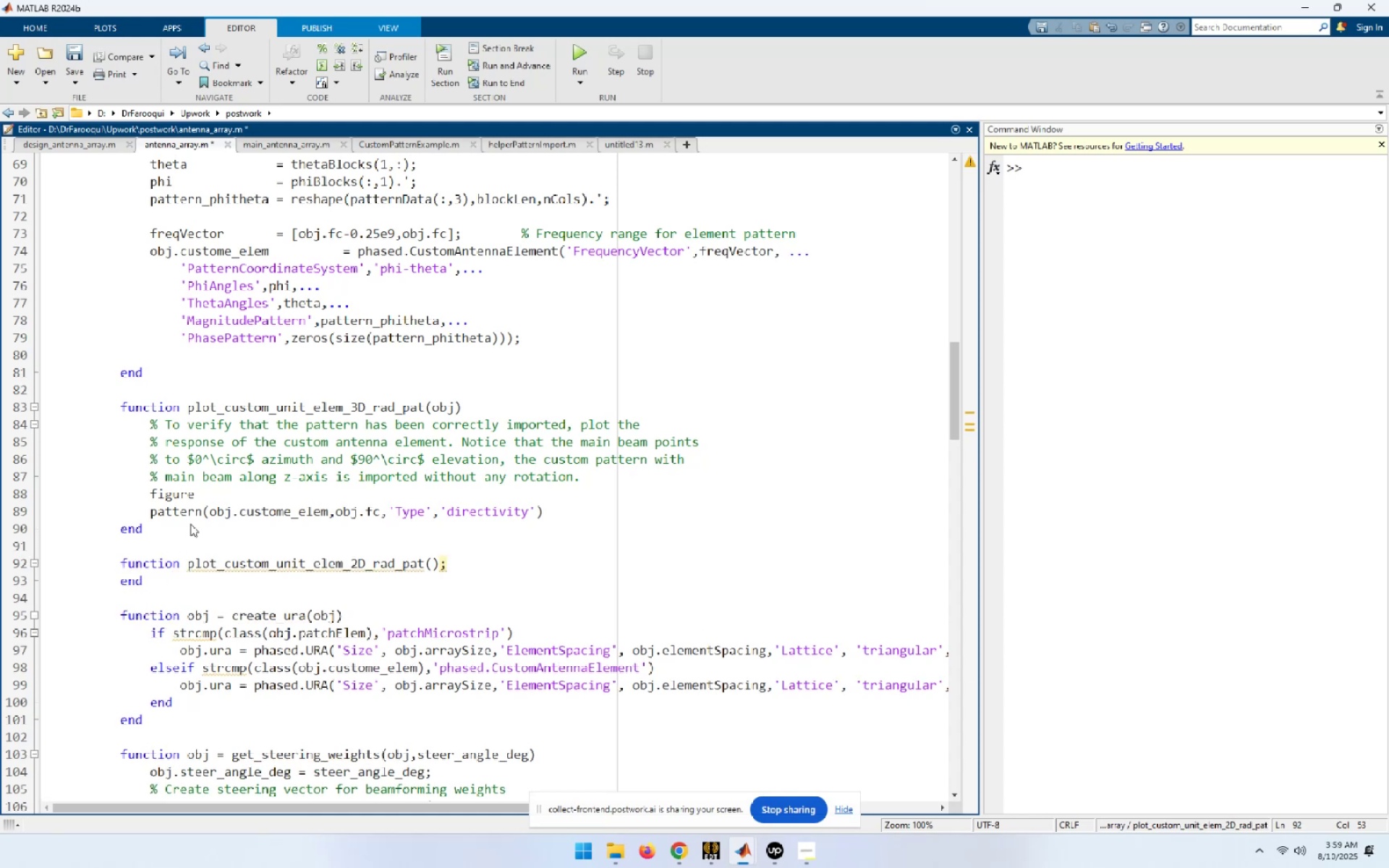 
key(Backspace)
 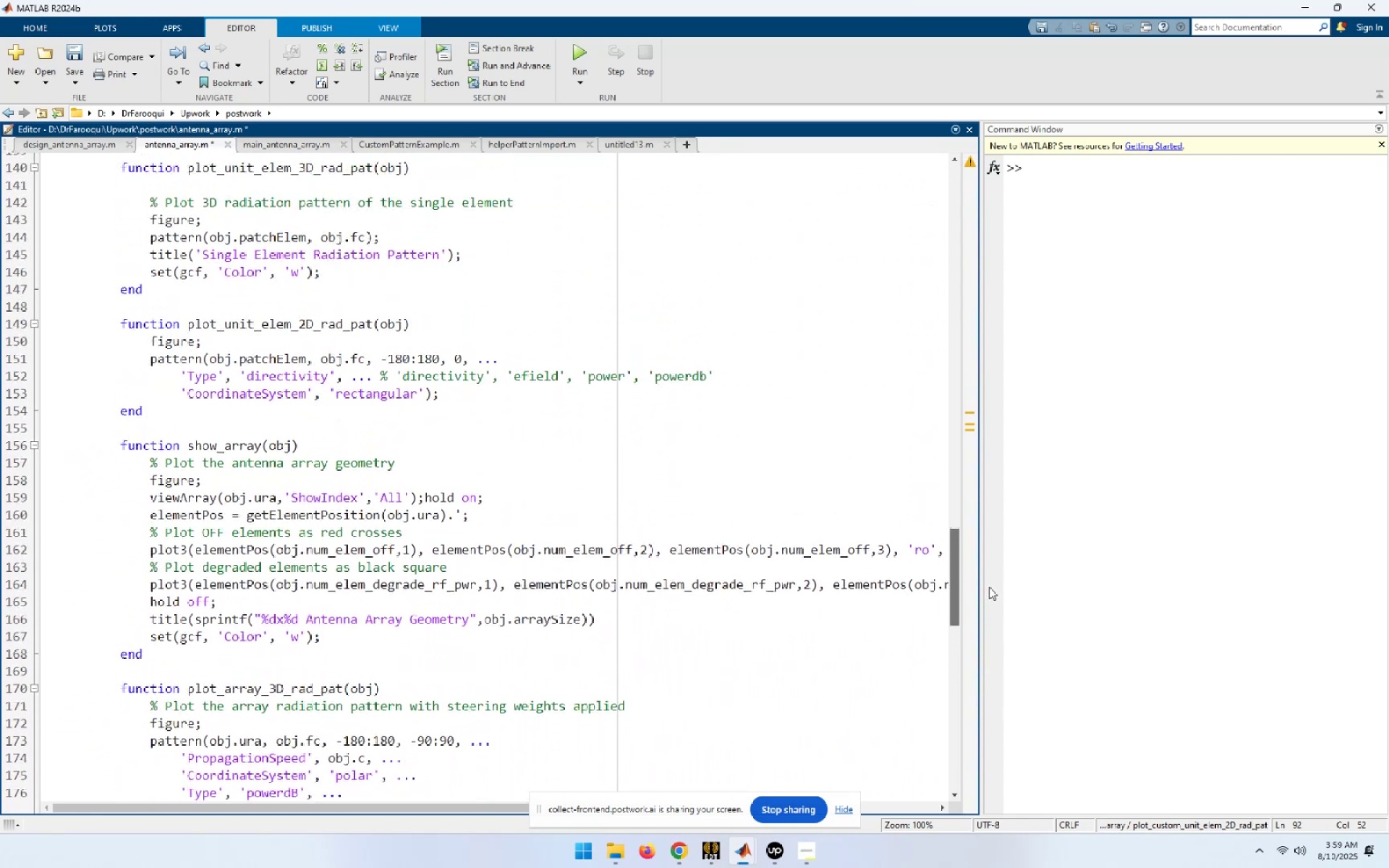 
wait(17.67)
 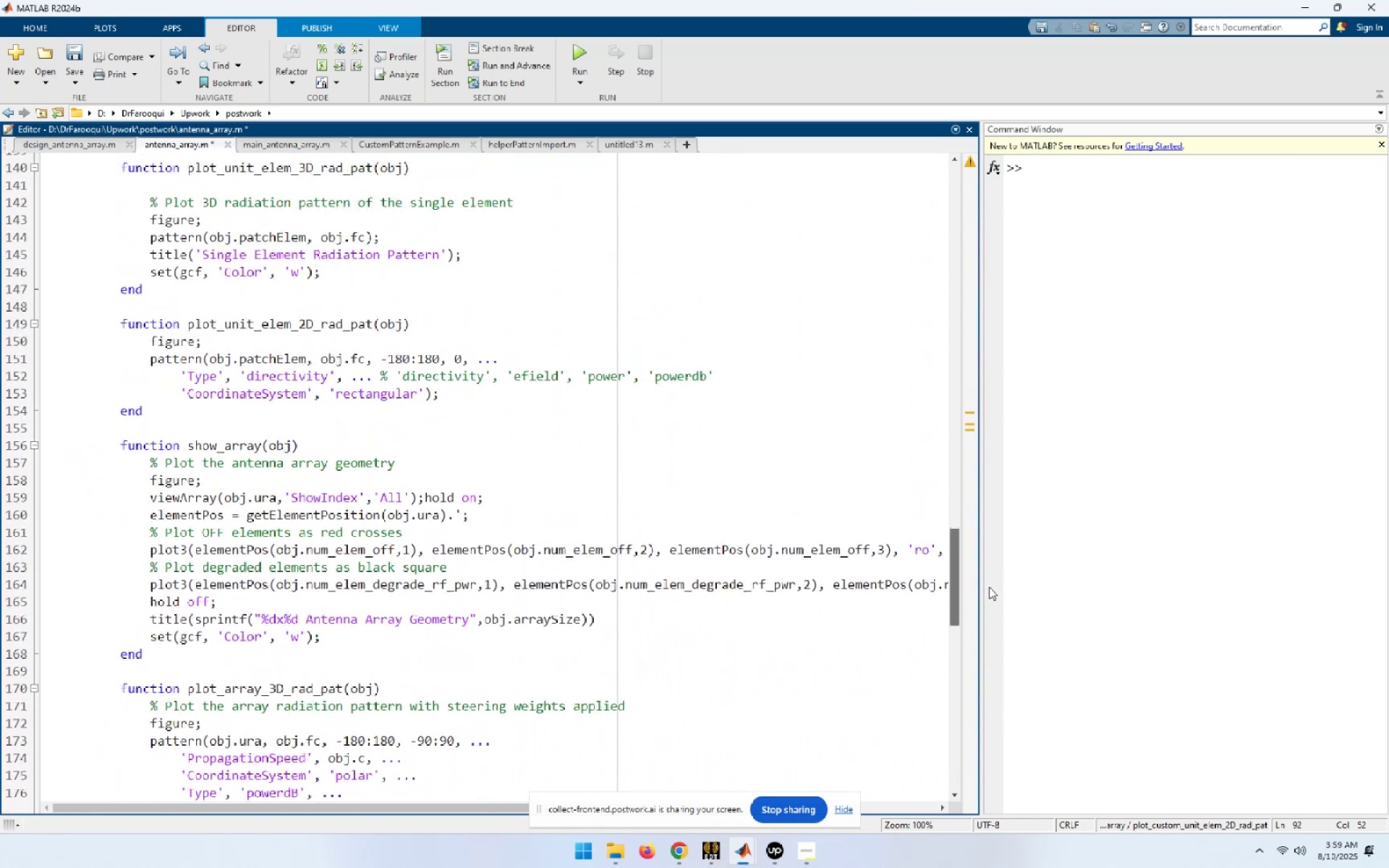 
key(Control+C)
 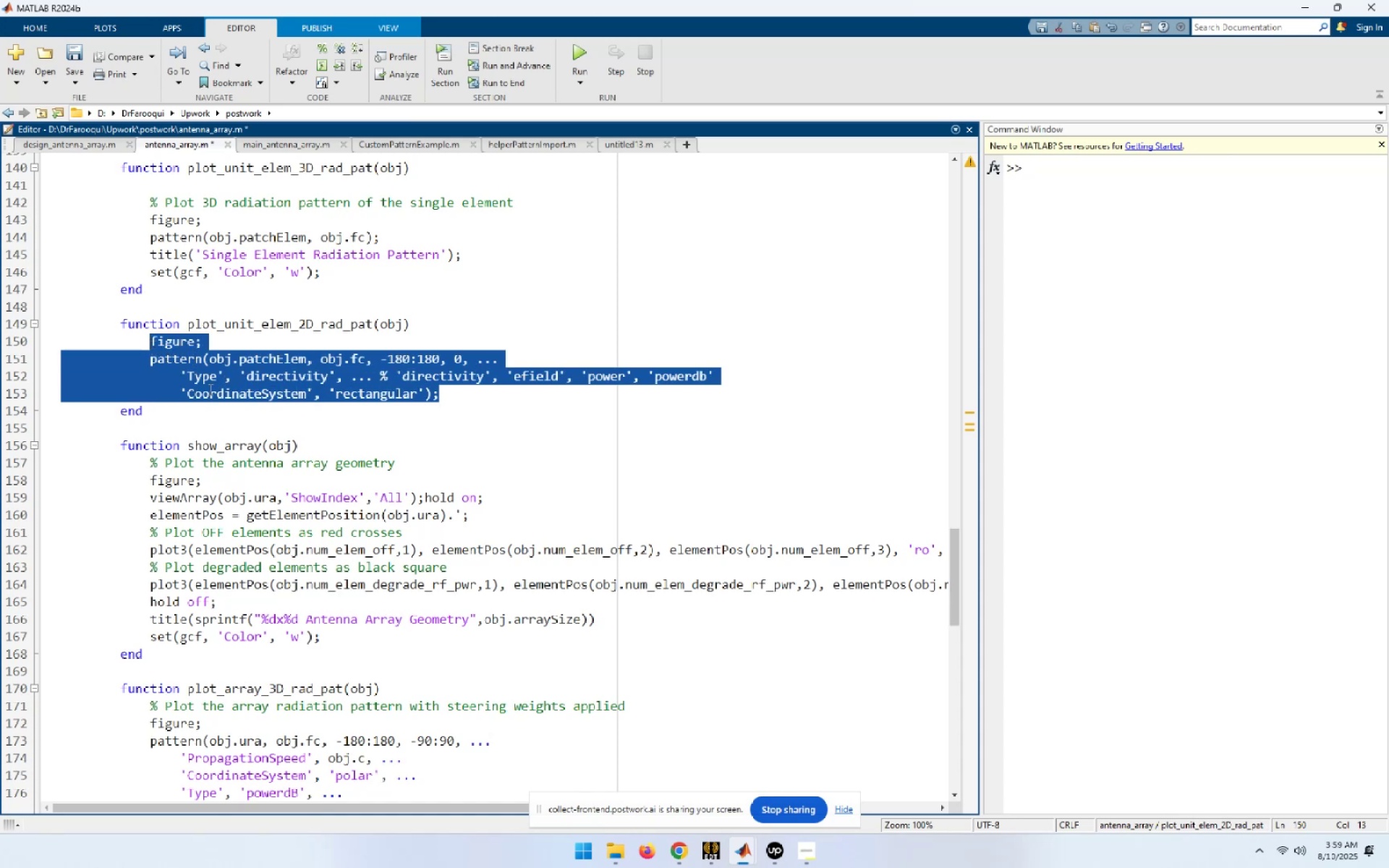 
scroll: coordinate [338, 469], scroll_direction: up, amount: 16.0
 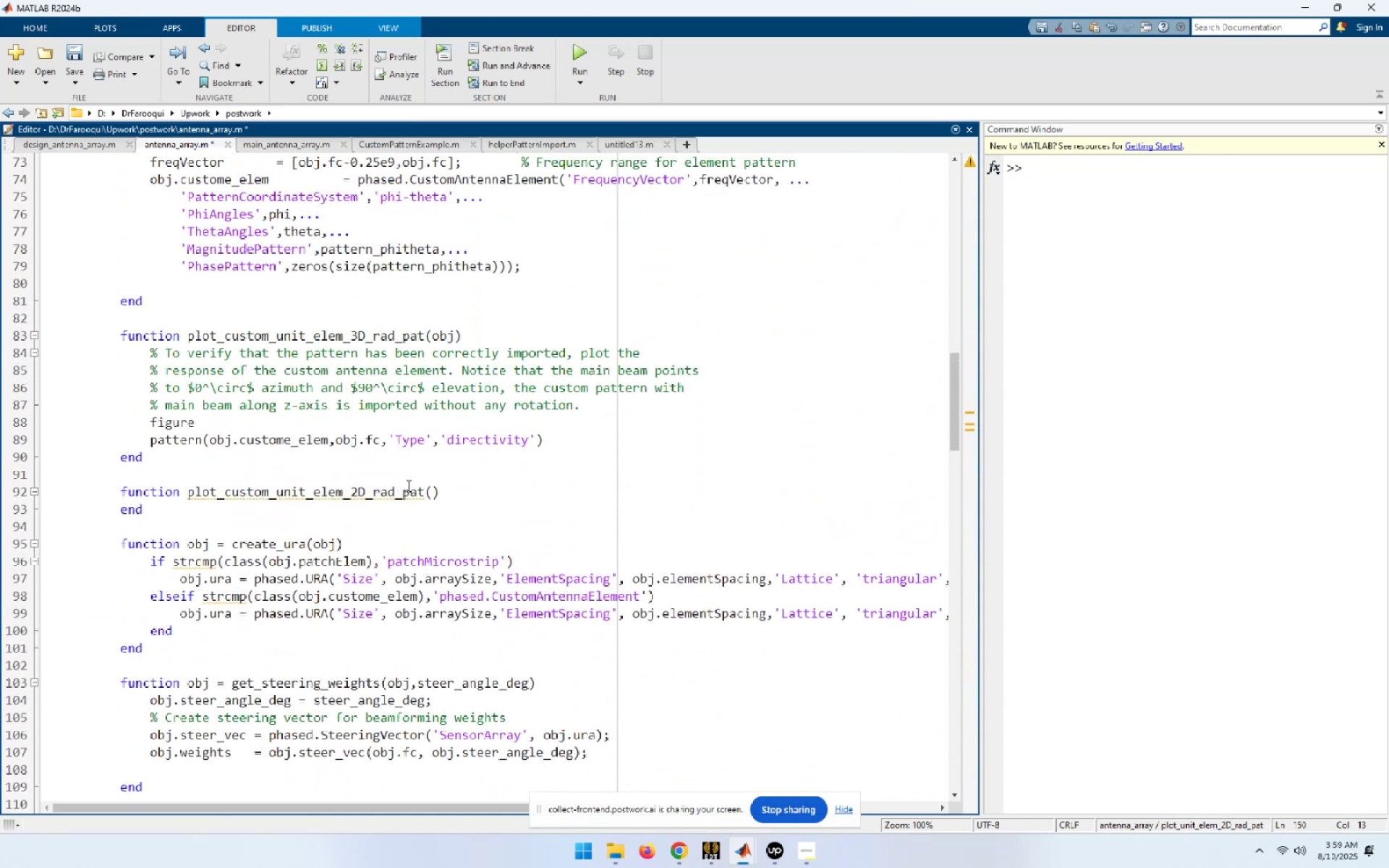 
left_click([453, 491])
 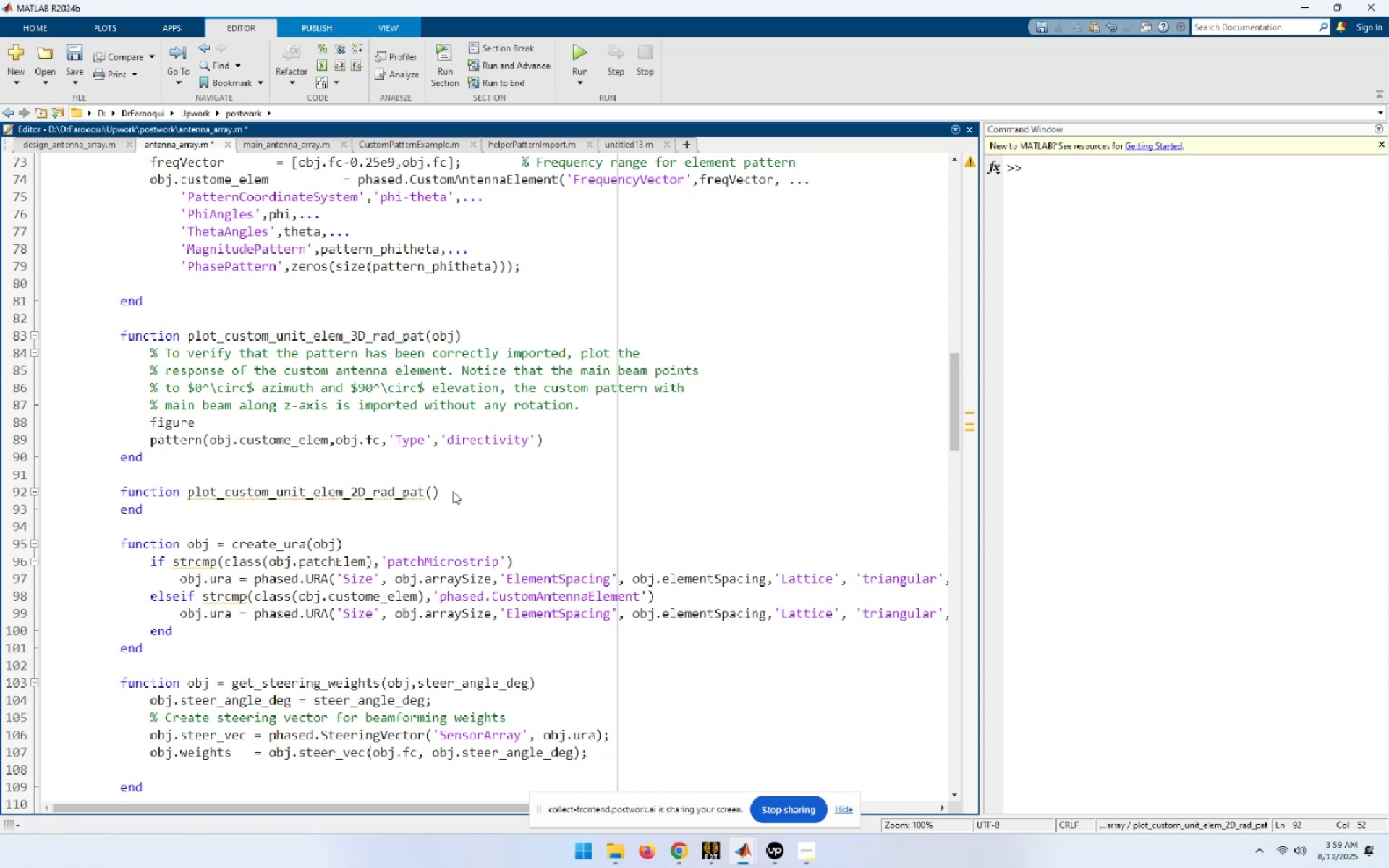 
key(NumpadEnter)
 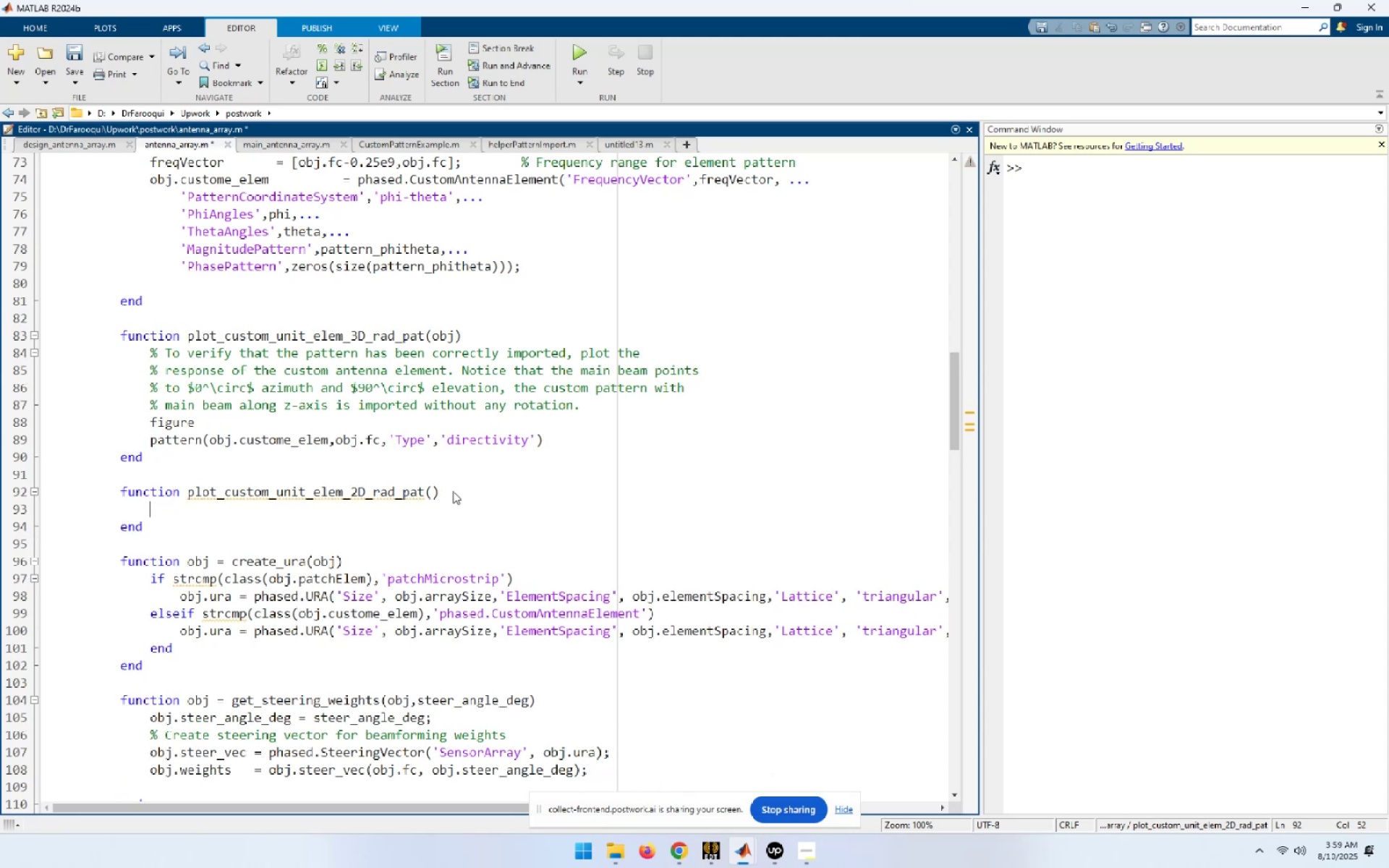 
key(Control+V)
 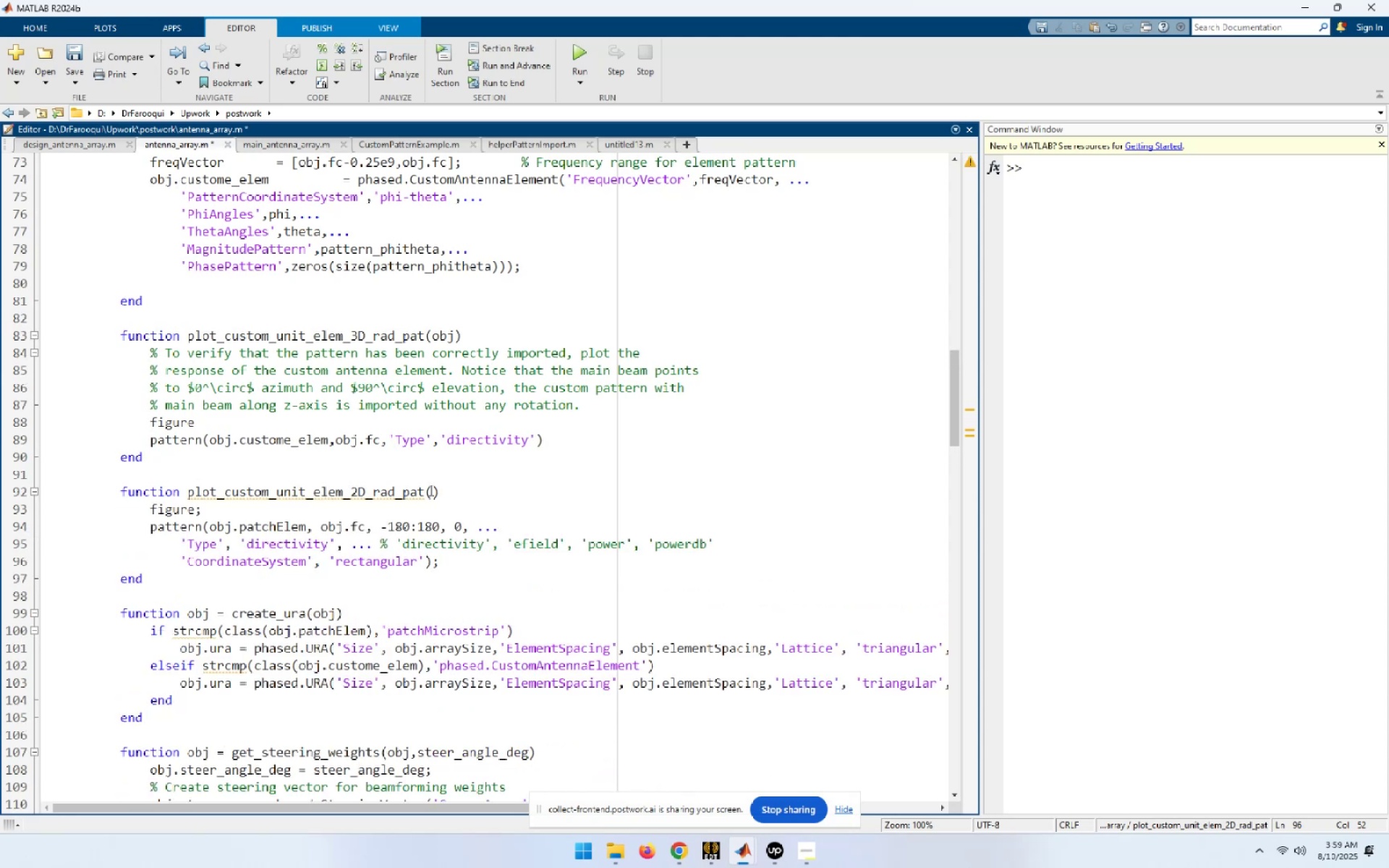 
left_click([422, 488])
 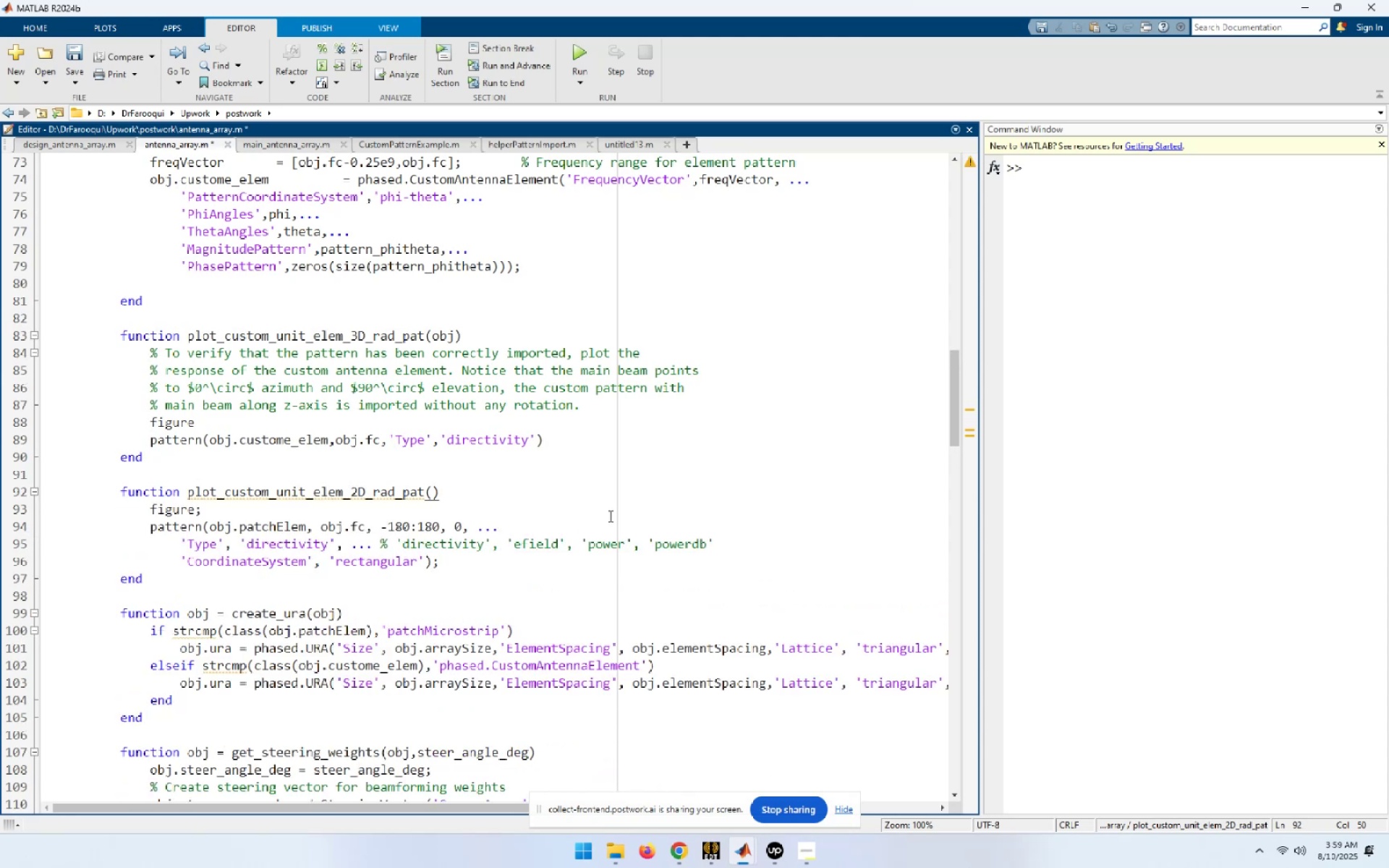 
key(ArrowRight)
 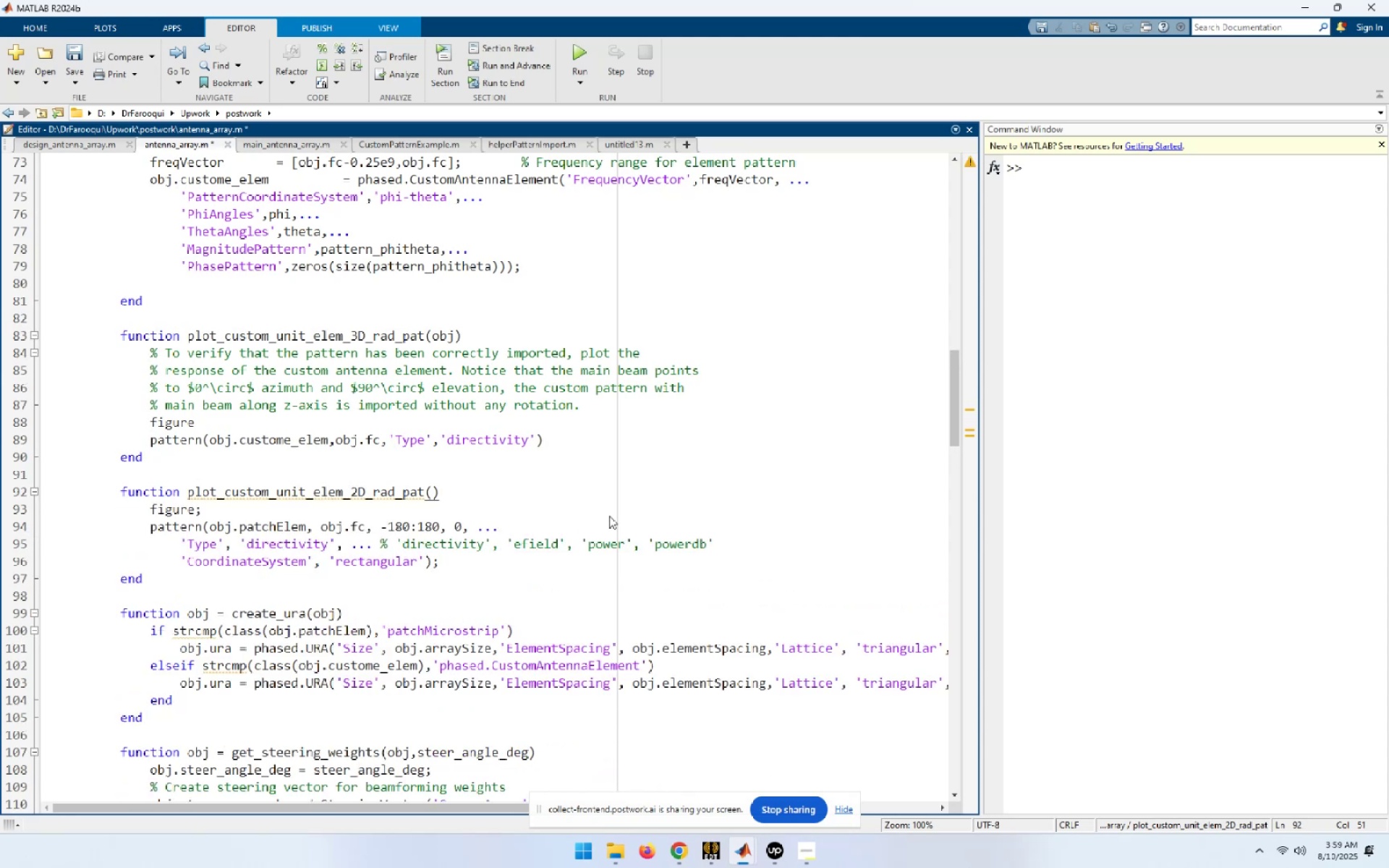 
type(obj)
 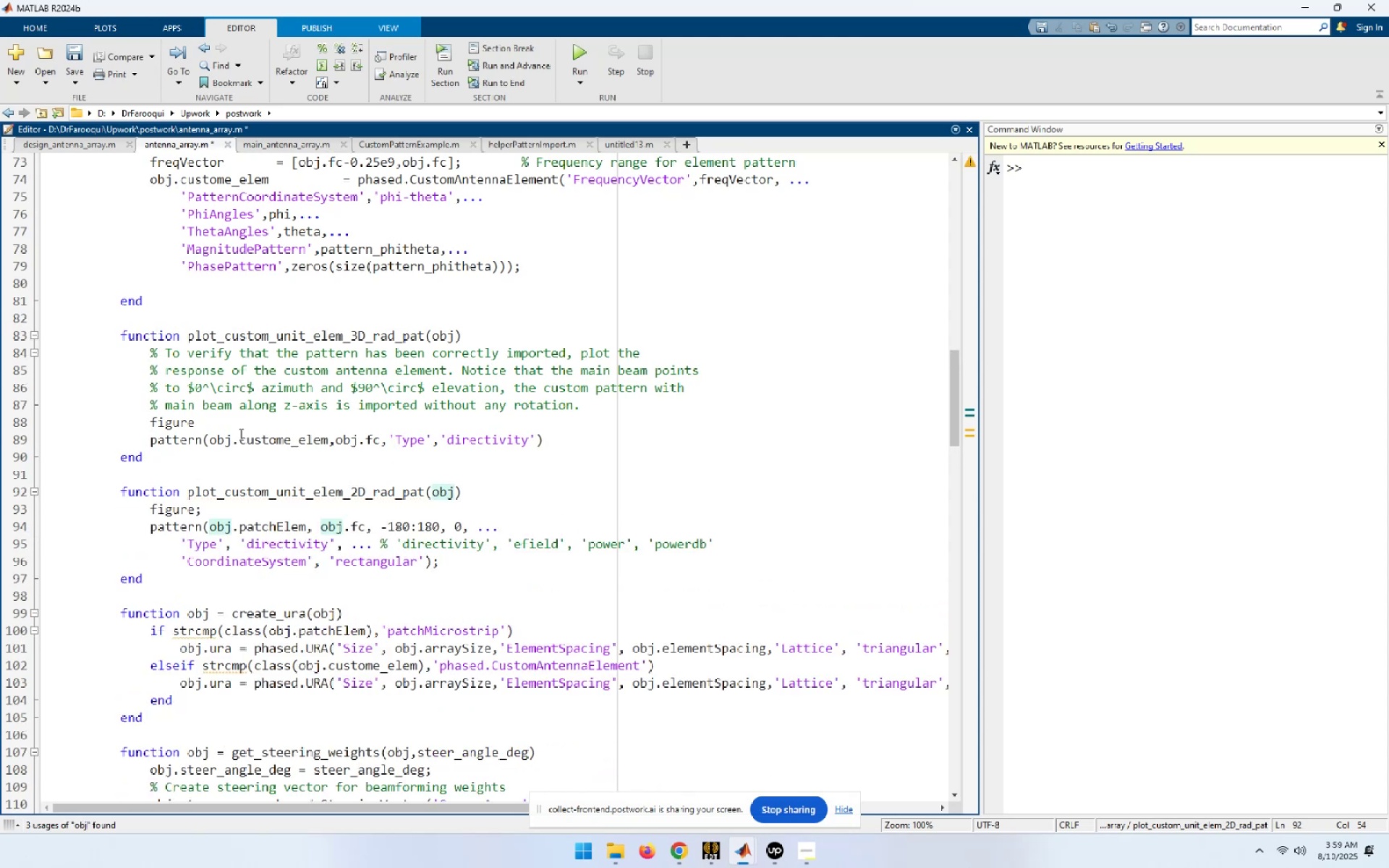 
double_click([279, 442])
 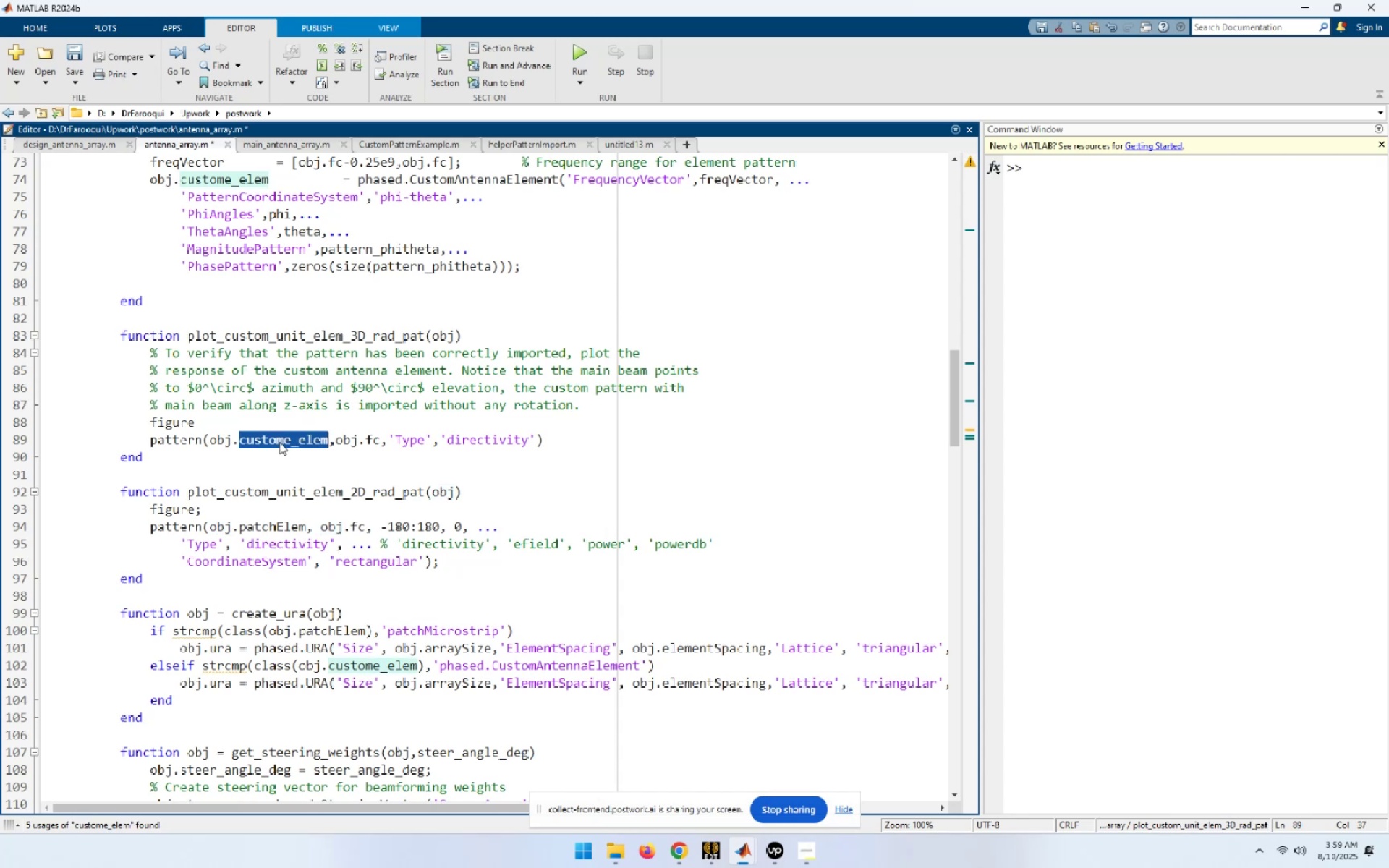 
key(Control+C)
 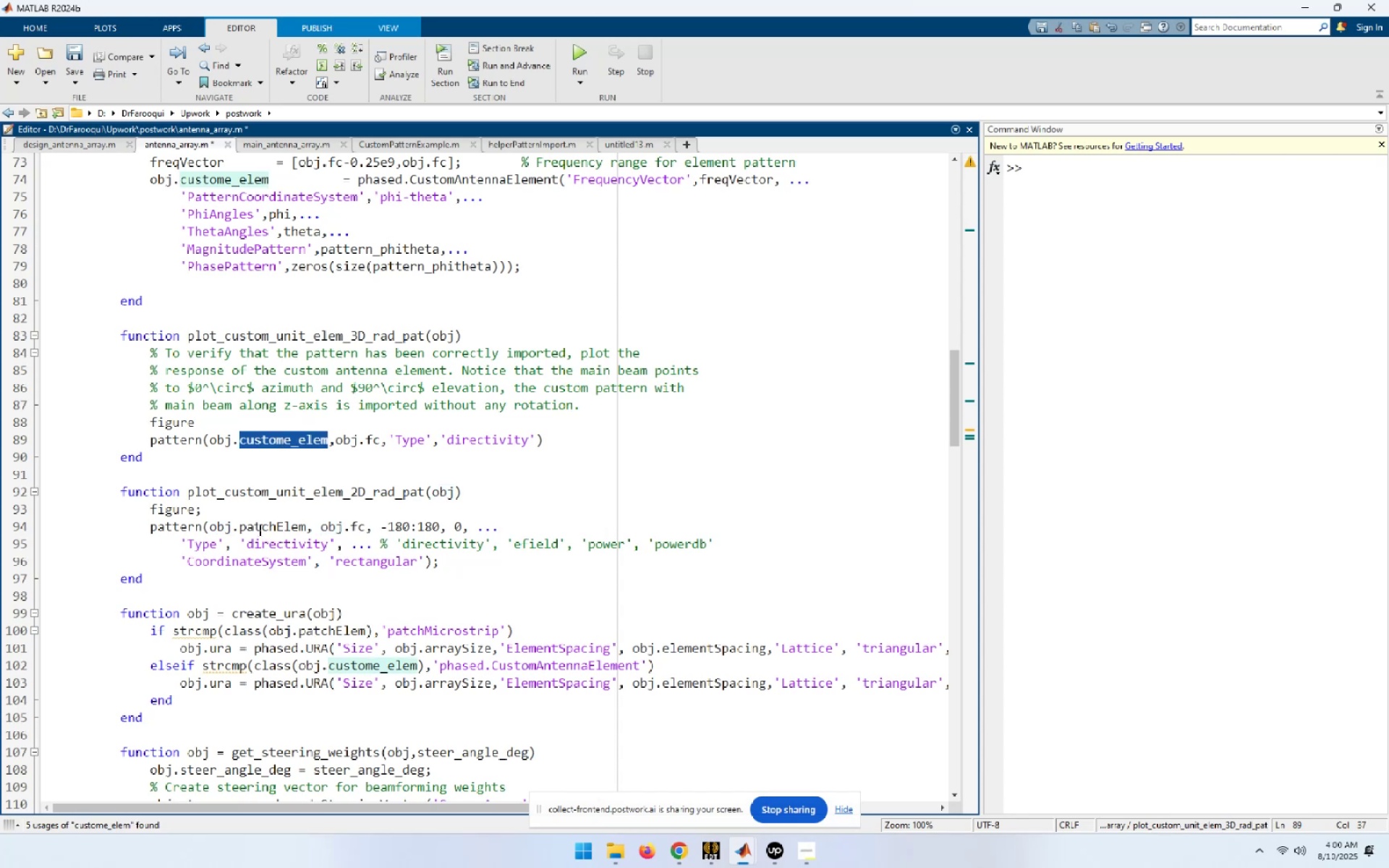 
double_click([260, 524])
 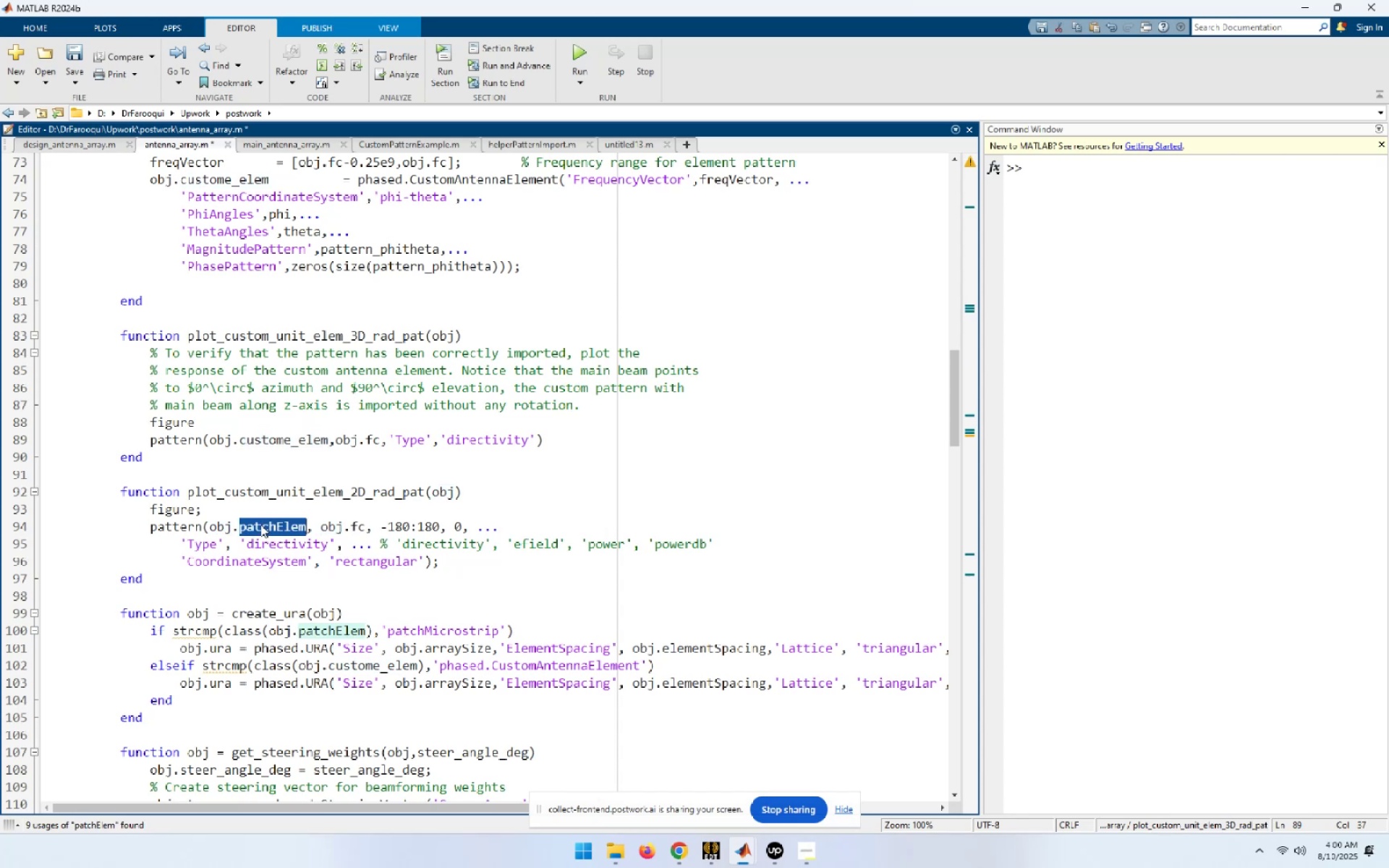 
key(Control+ControlLeft)
 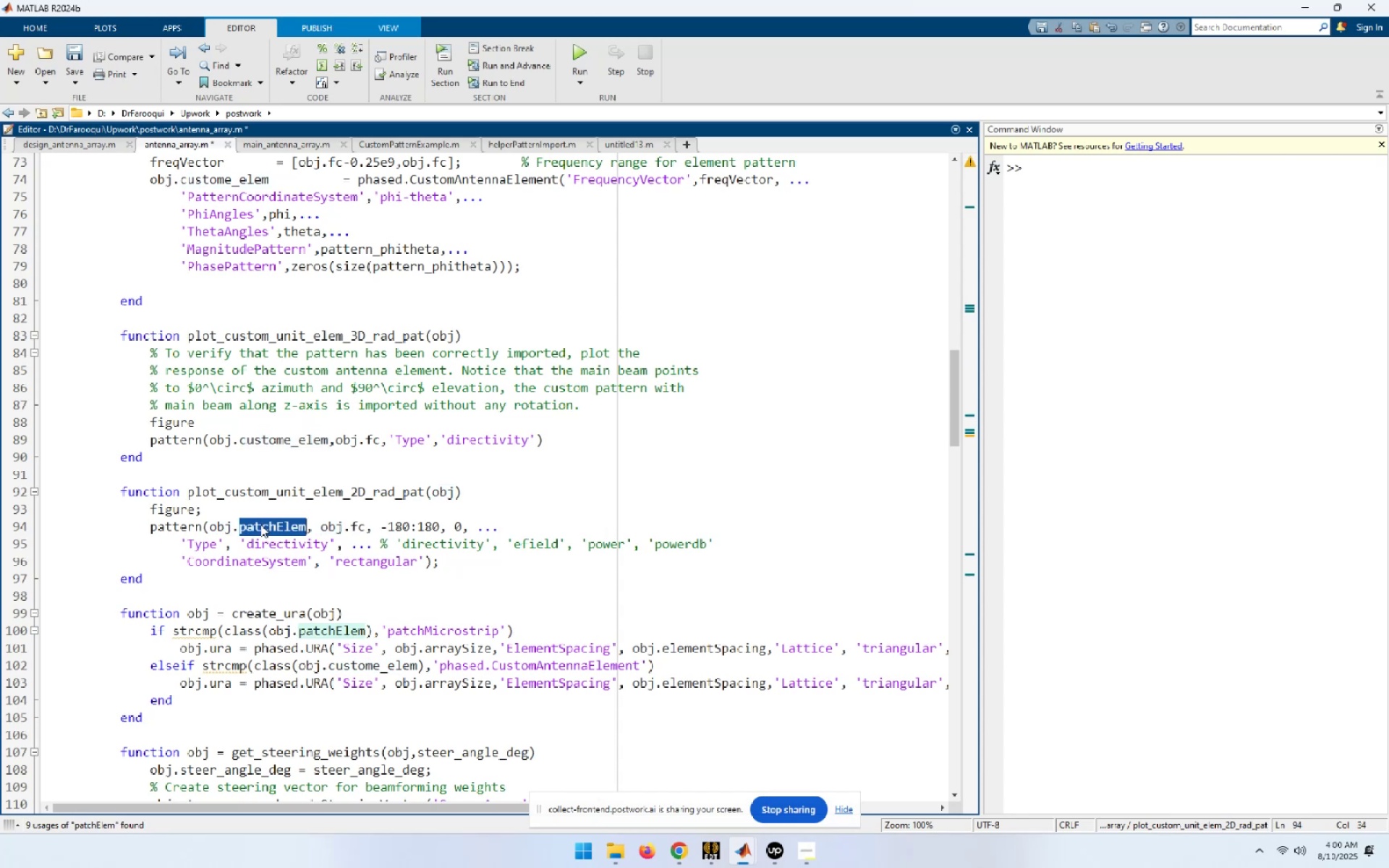 
key(Control+V)
 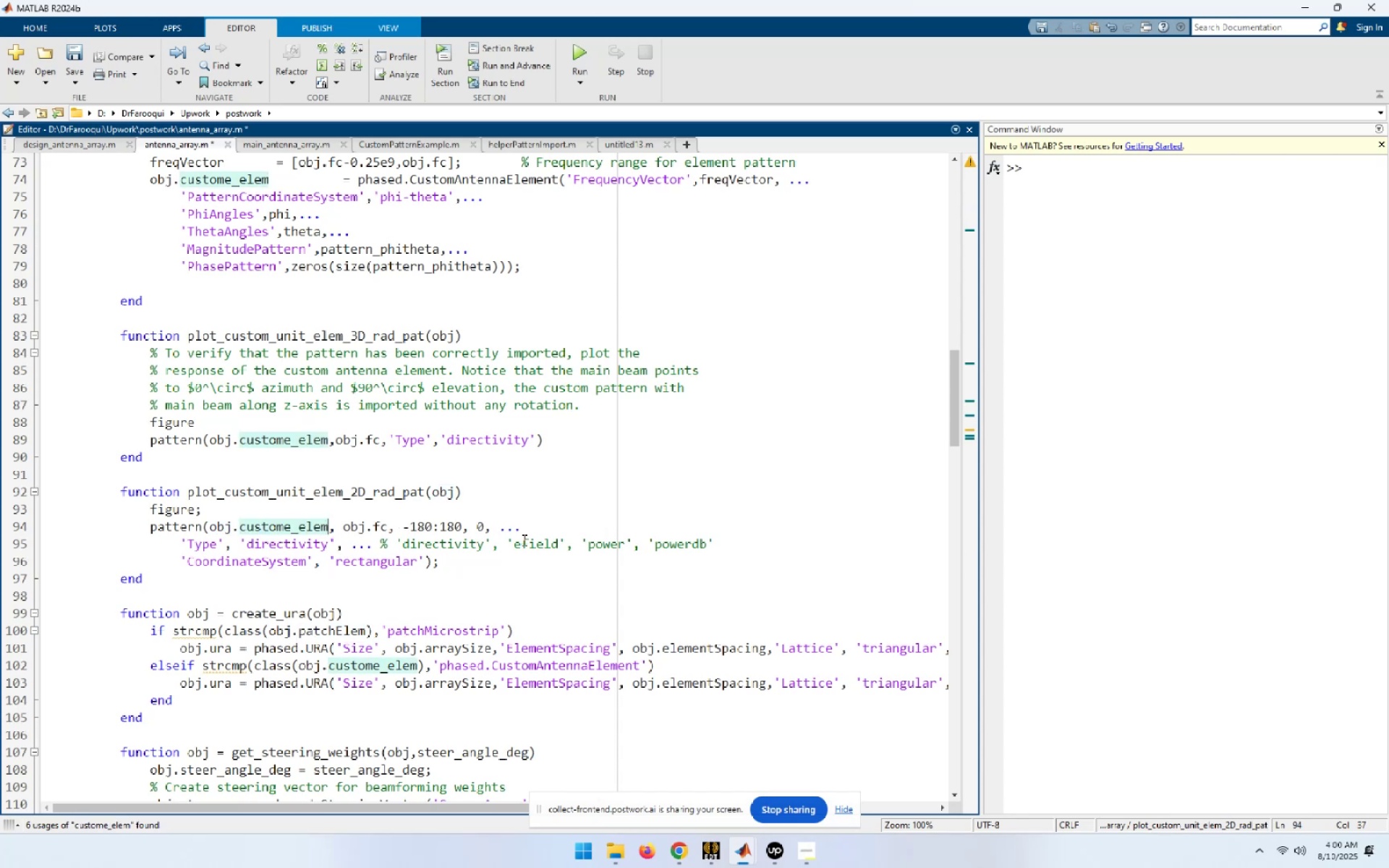 
wait(5.46)
 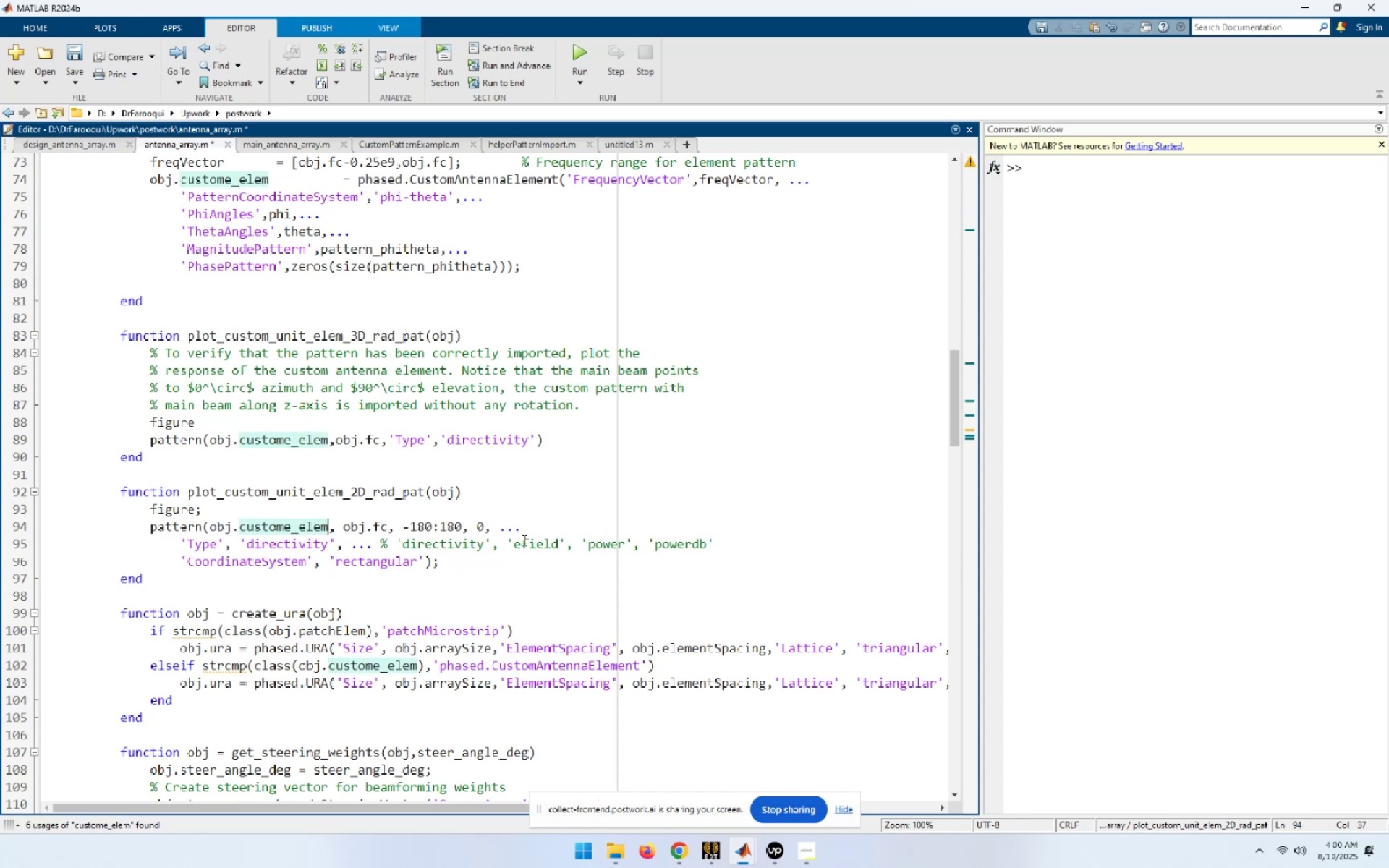 
key(Control+A)
 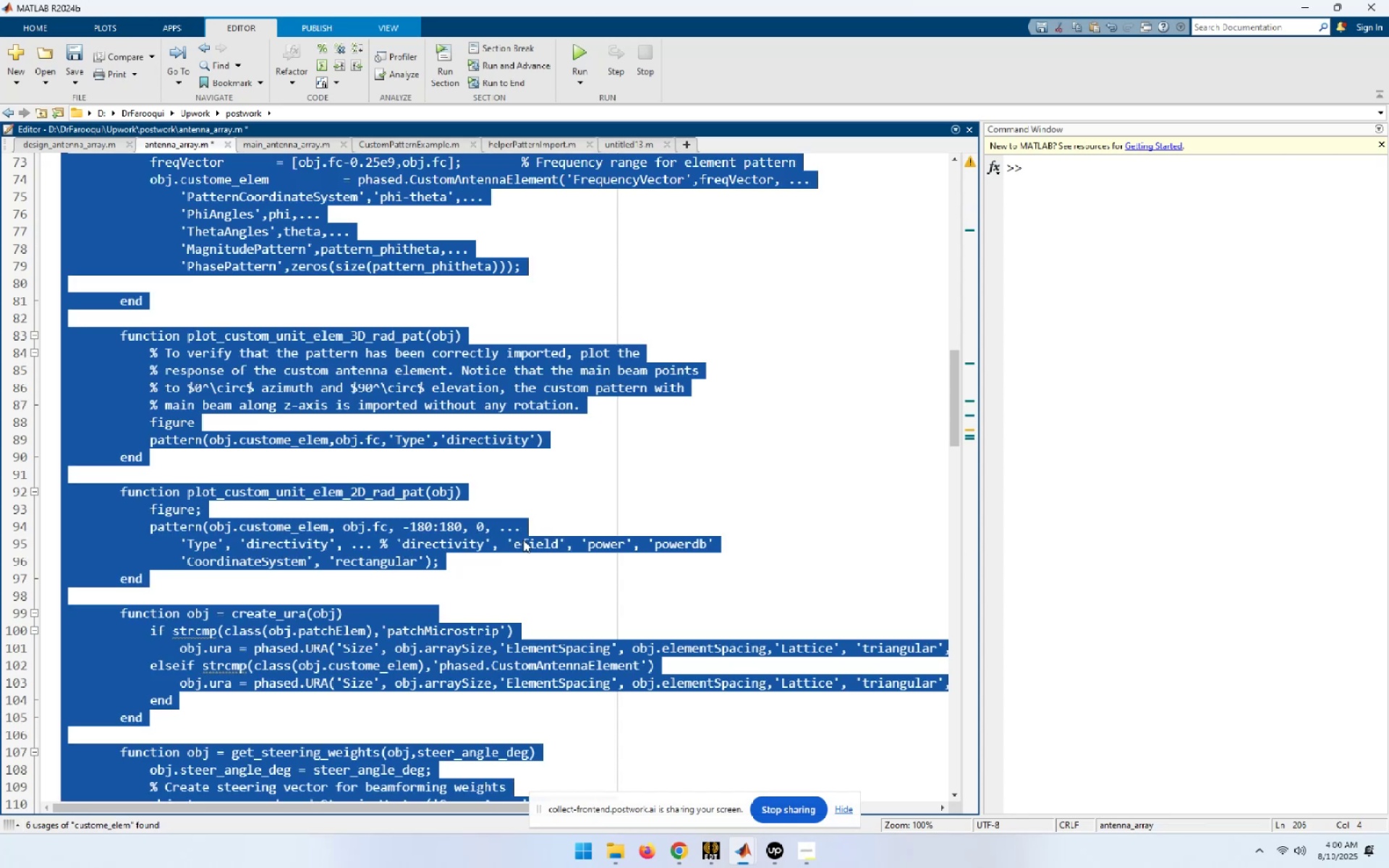 
key(Control+I)
 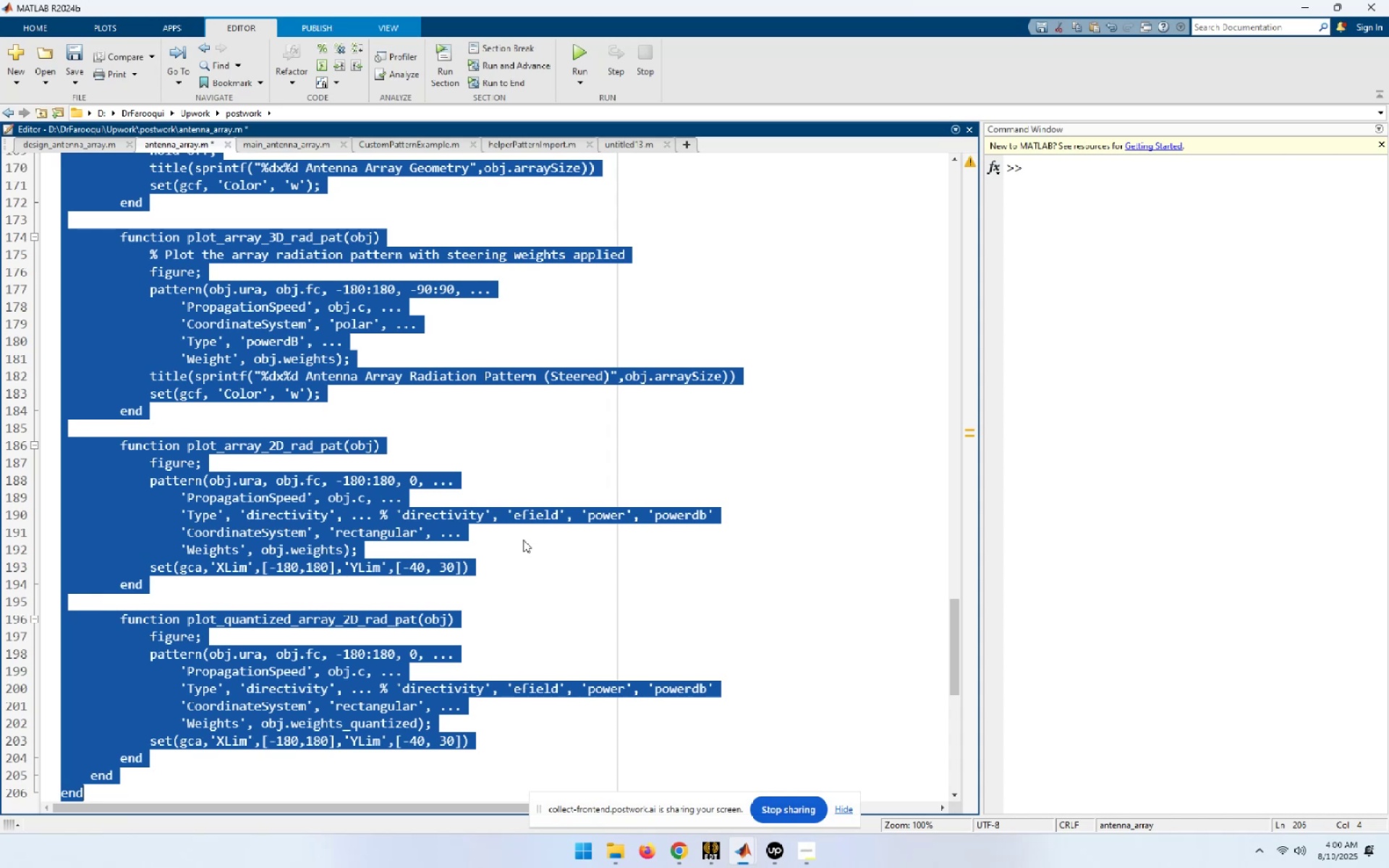 
key(Control+S)
 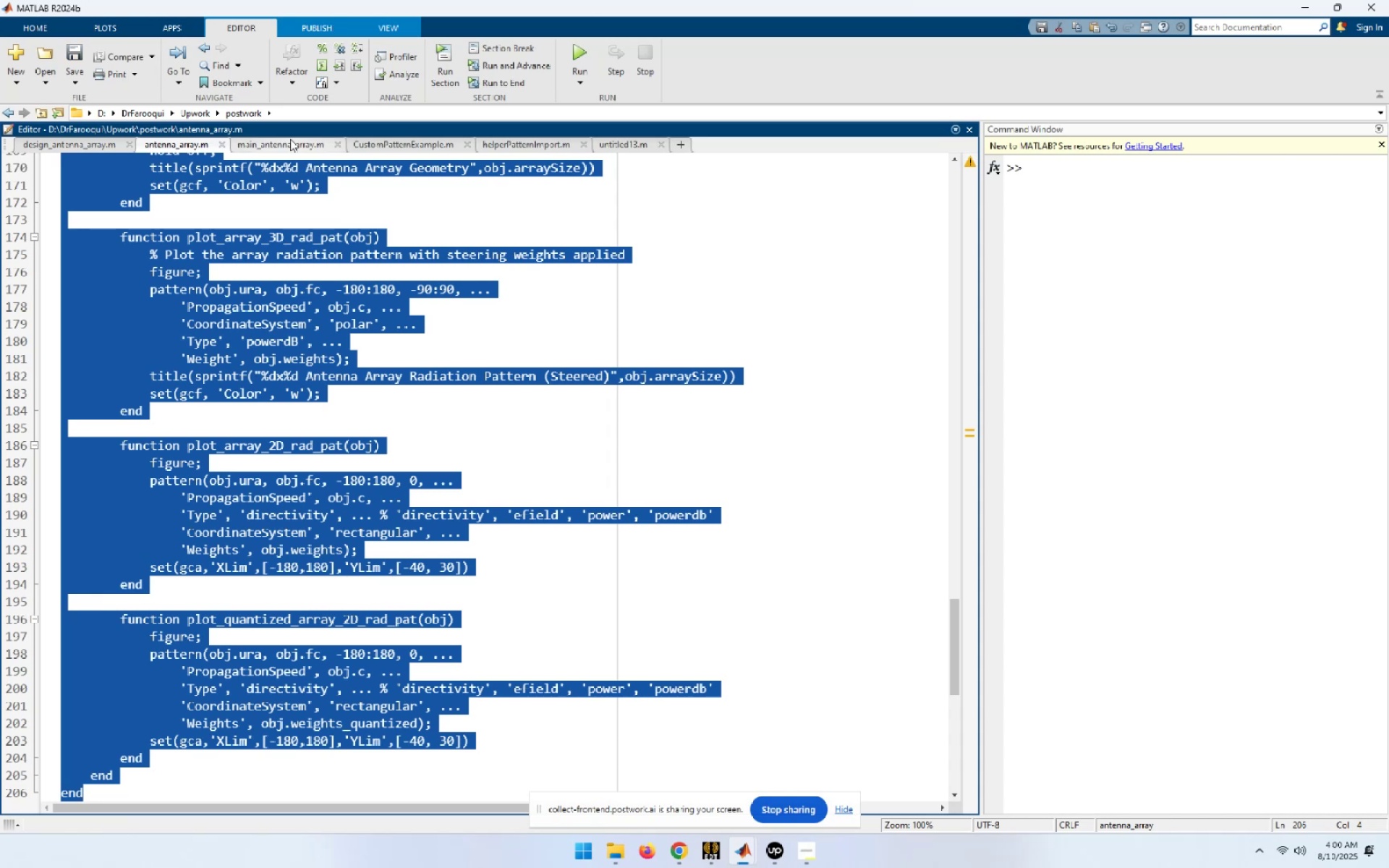 
left_click([289, 142])
 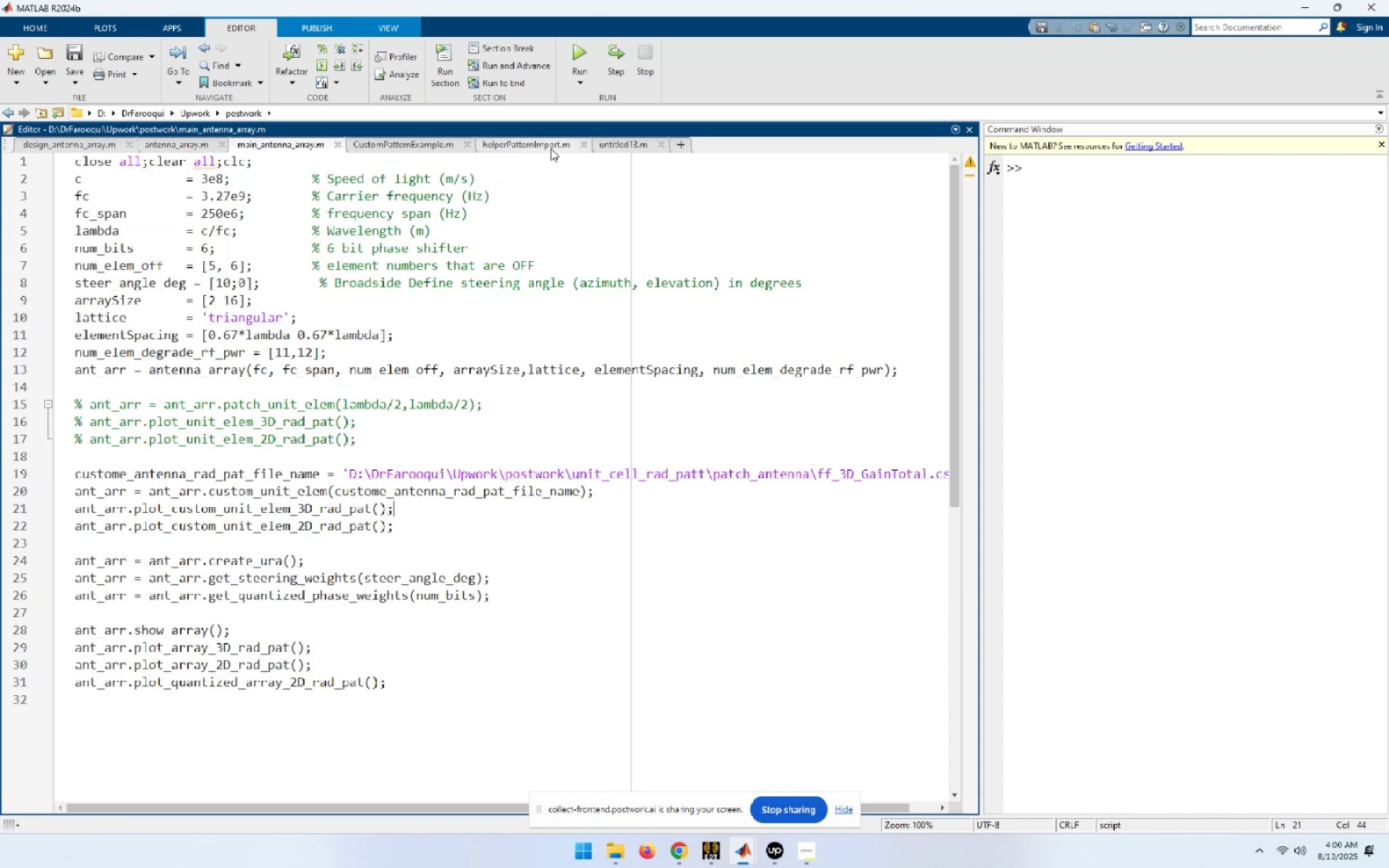 
left_click([578, 56])
 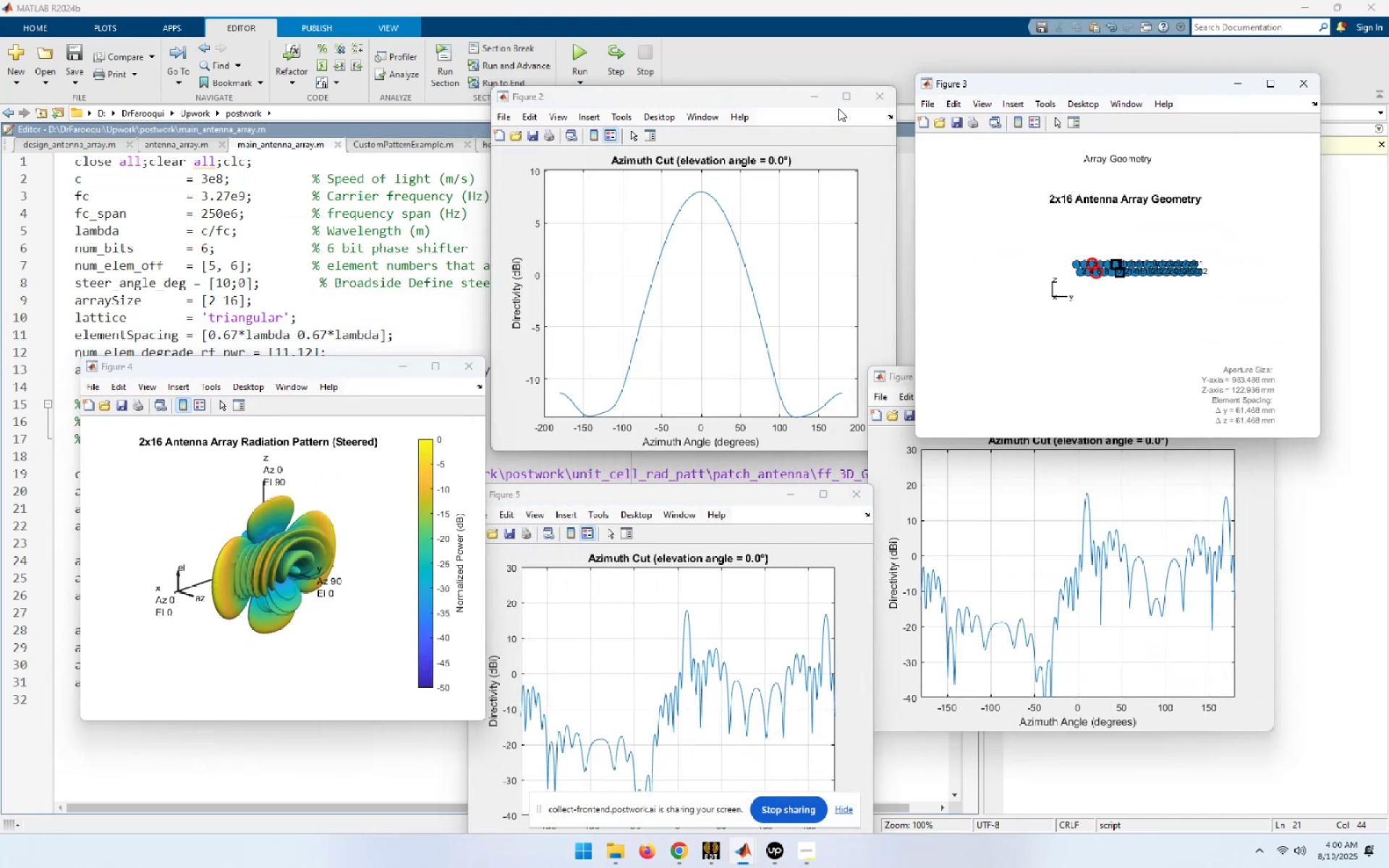 
wait(28.64)
 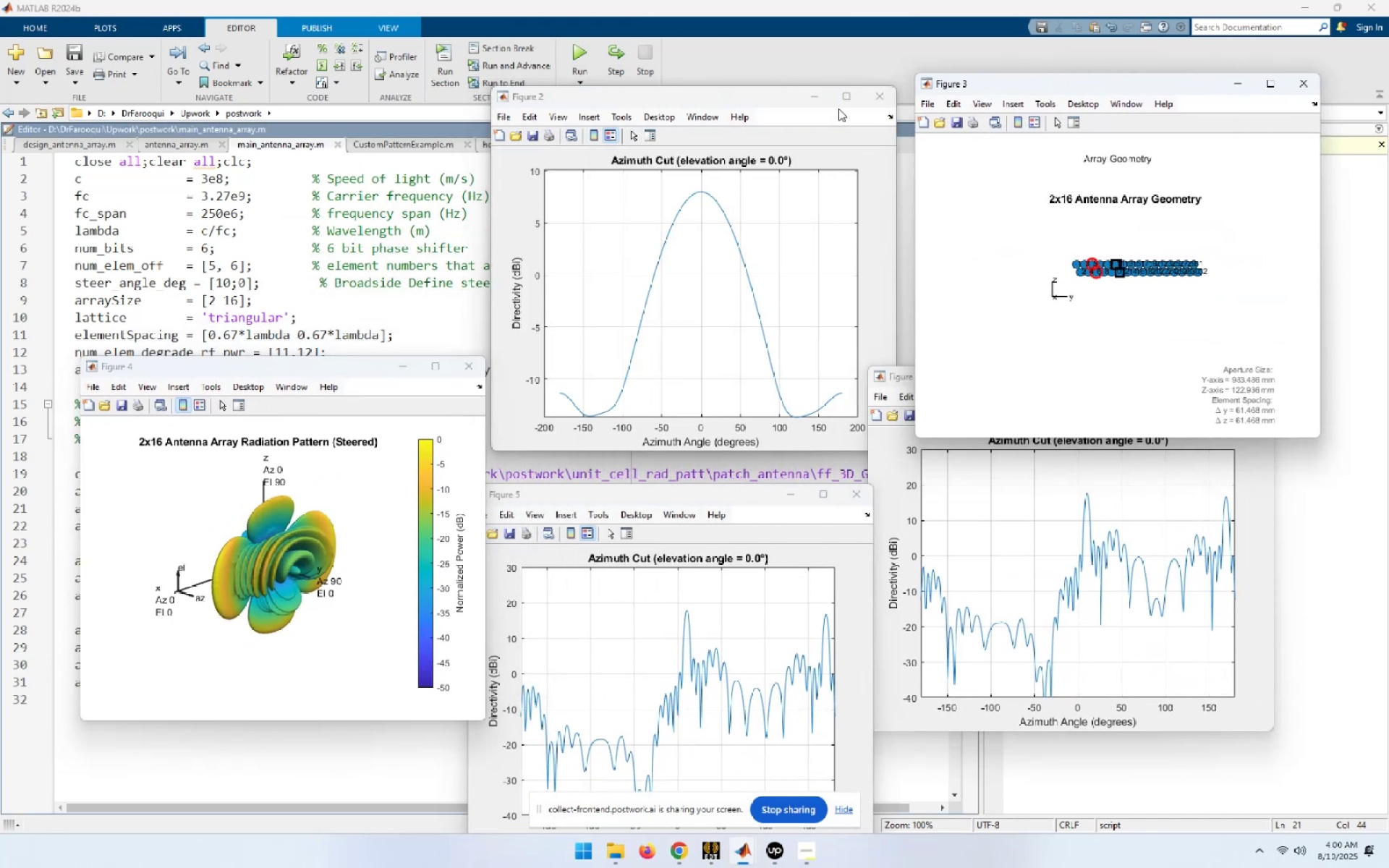 
left_click([1222, 773])
 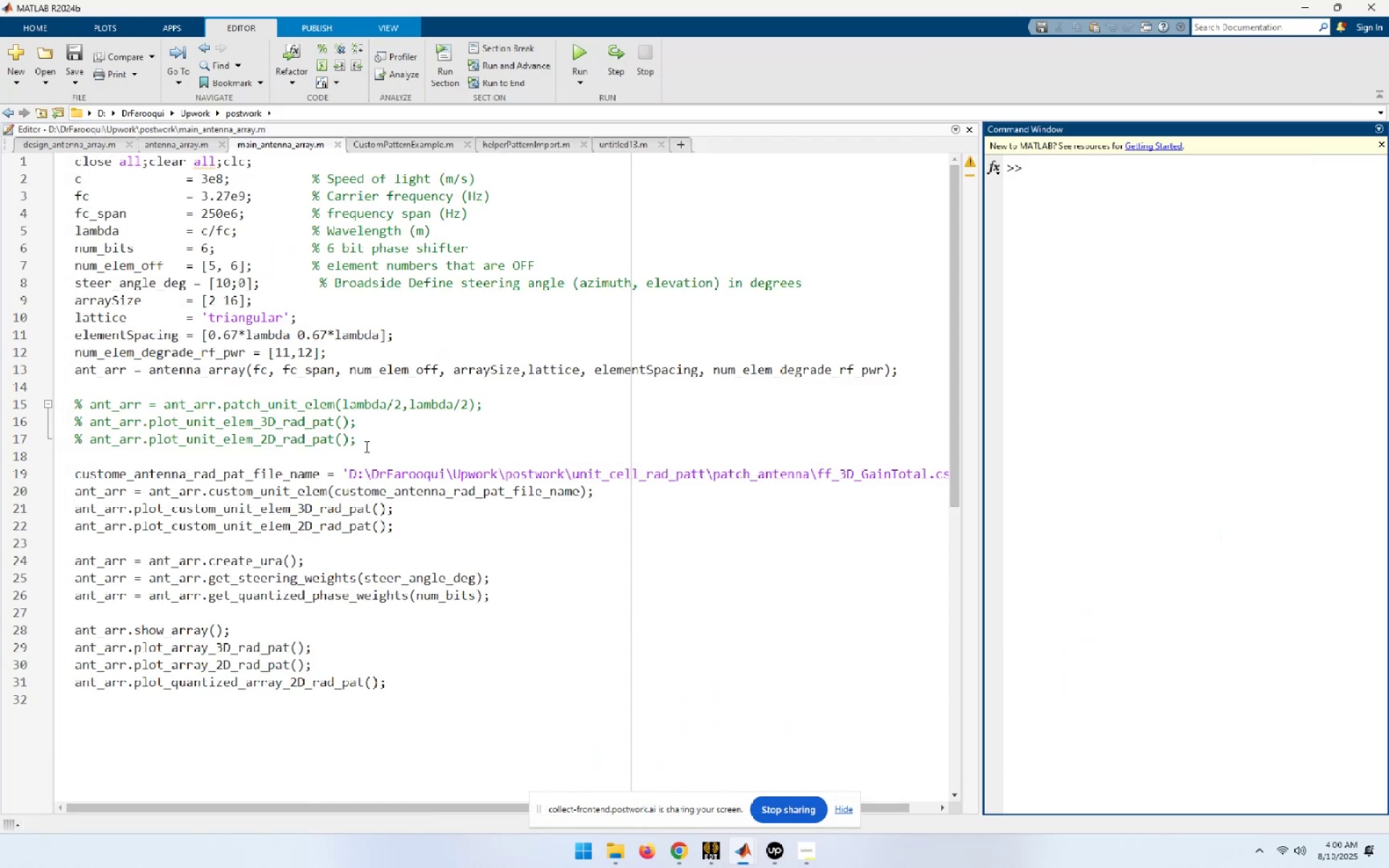 
wait(11.22)
 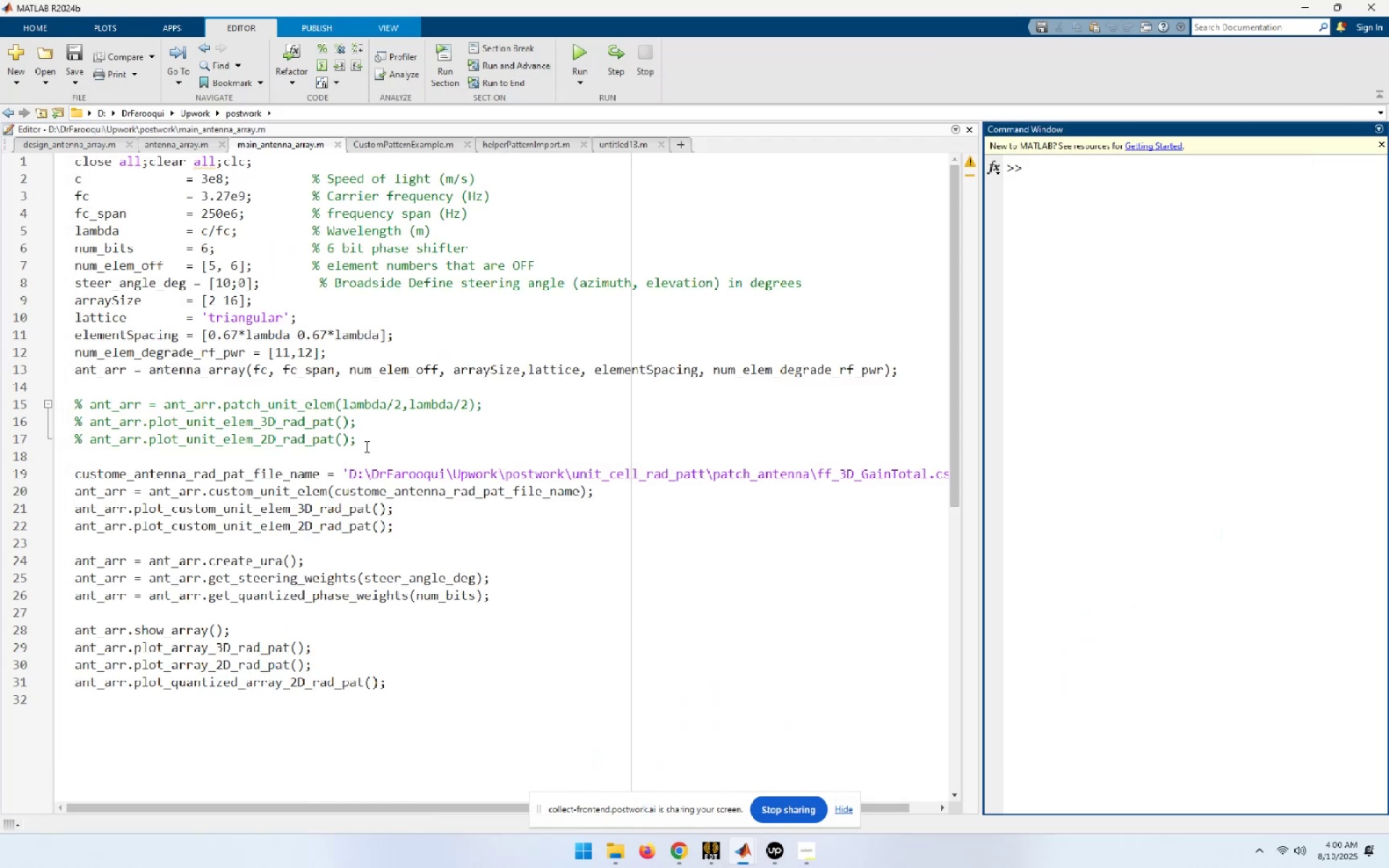 
left_click([770, 851])
 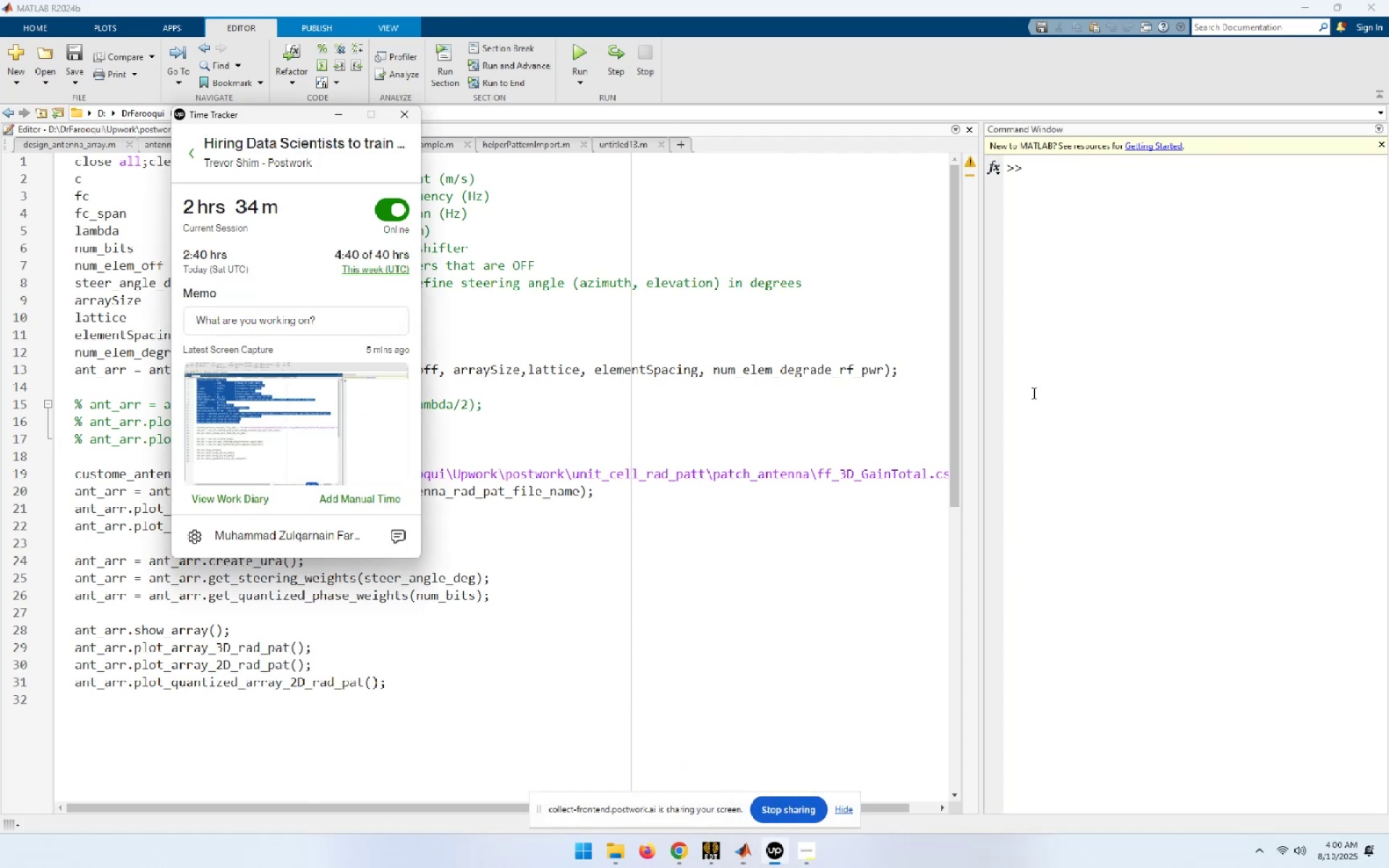 
left_click([1027, 358])
 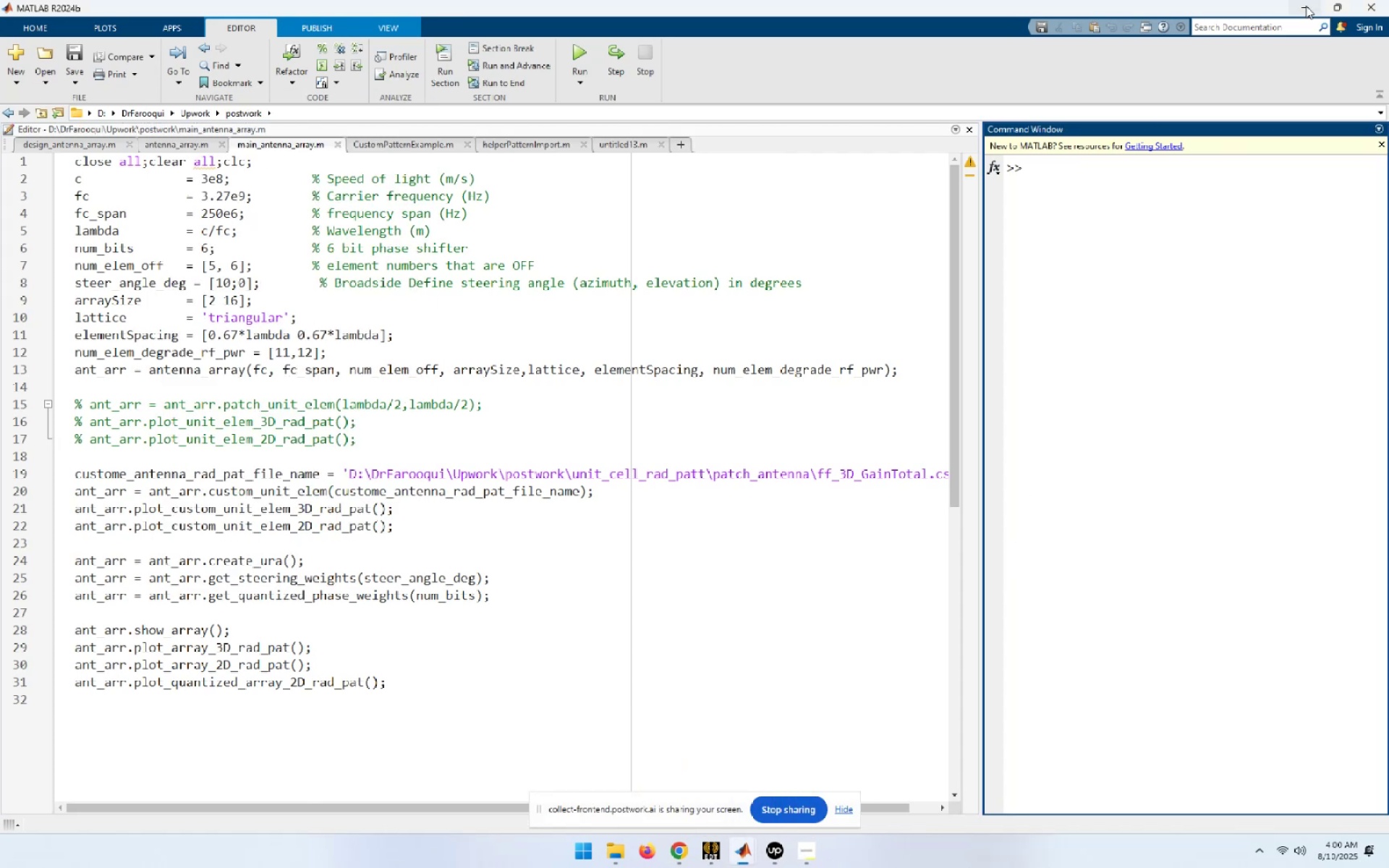 
left_click([1306, 6])
 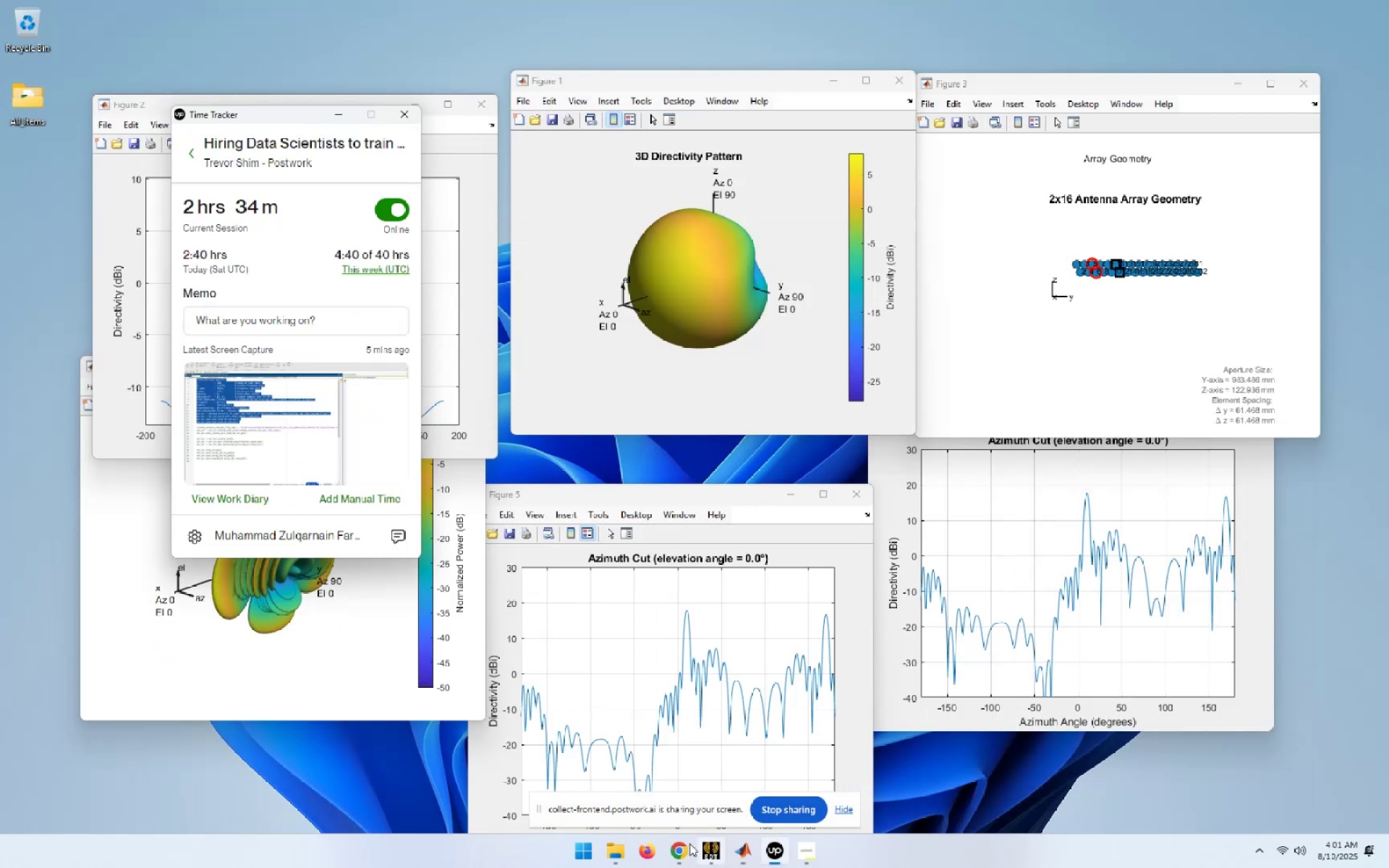 
mouse_move([745, 824])
 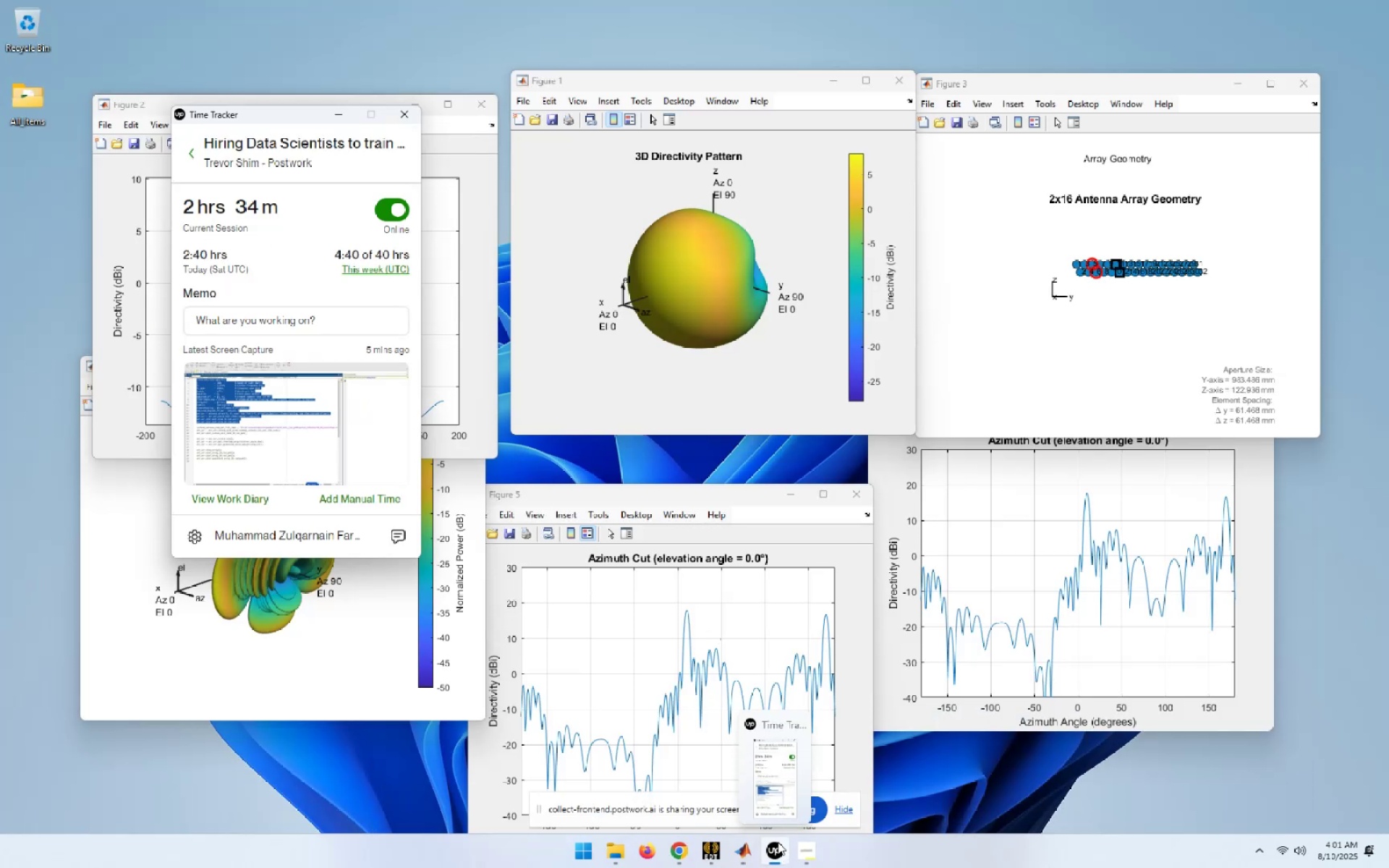 
mouse_move([679, 838])
 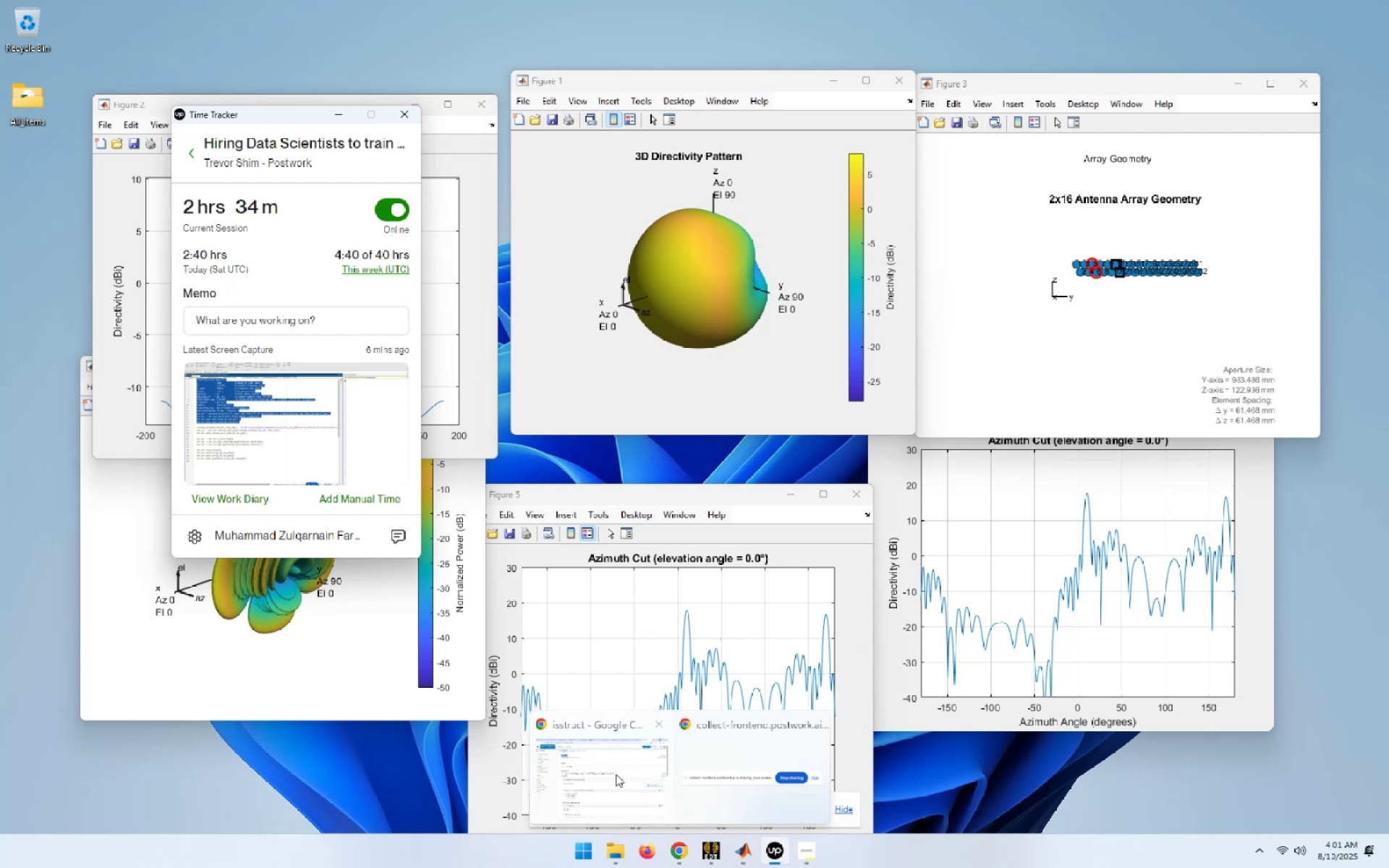 